 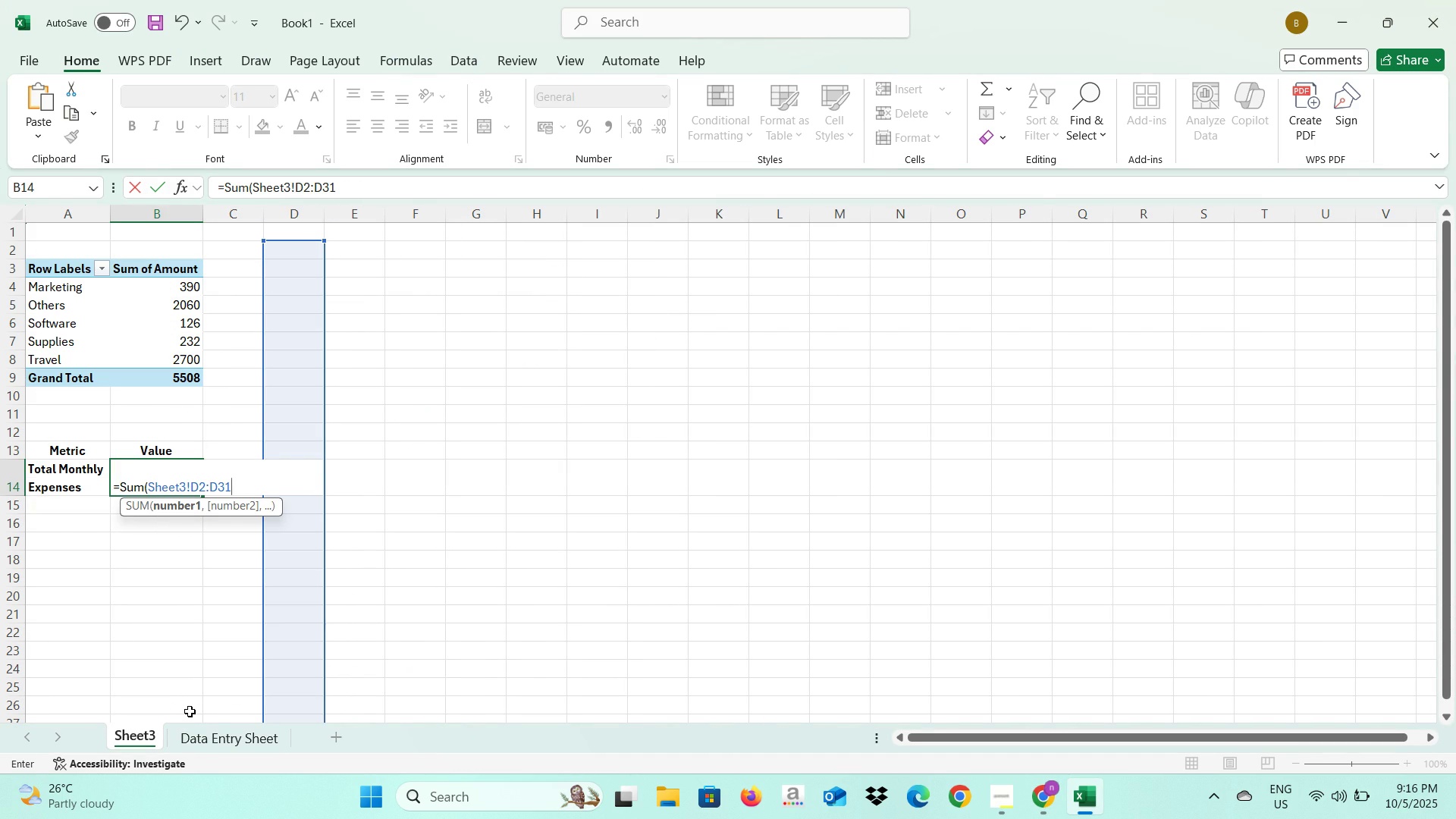 
key(Enter)
 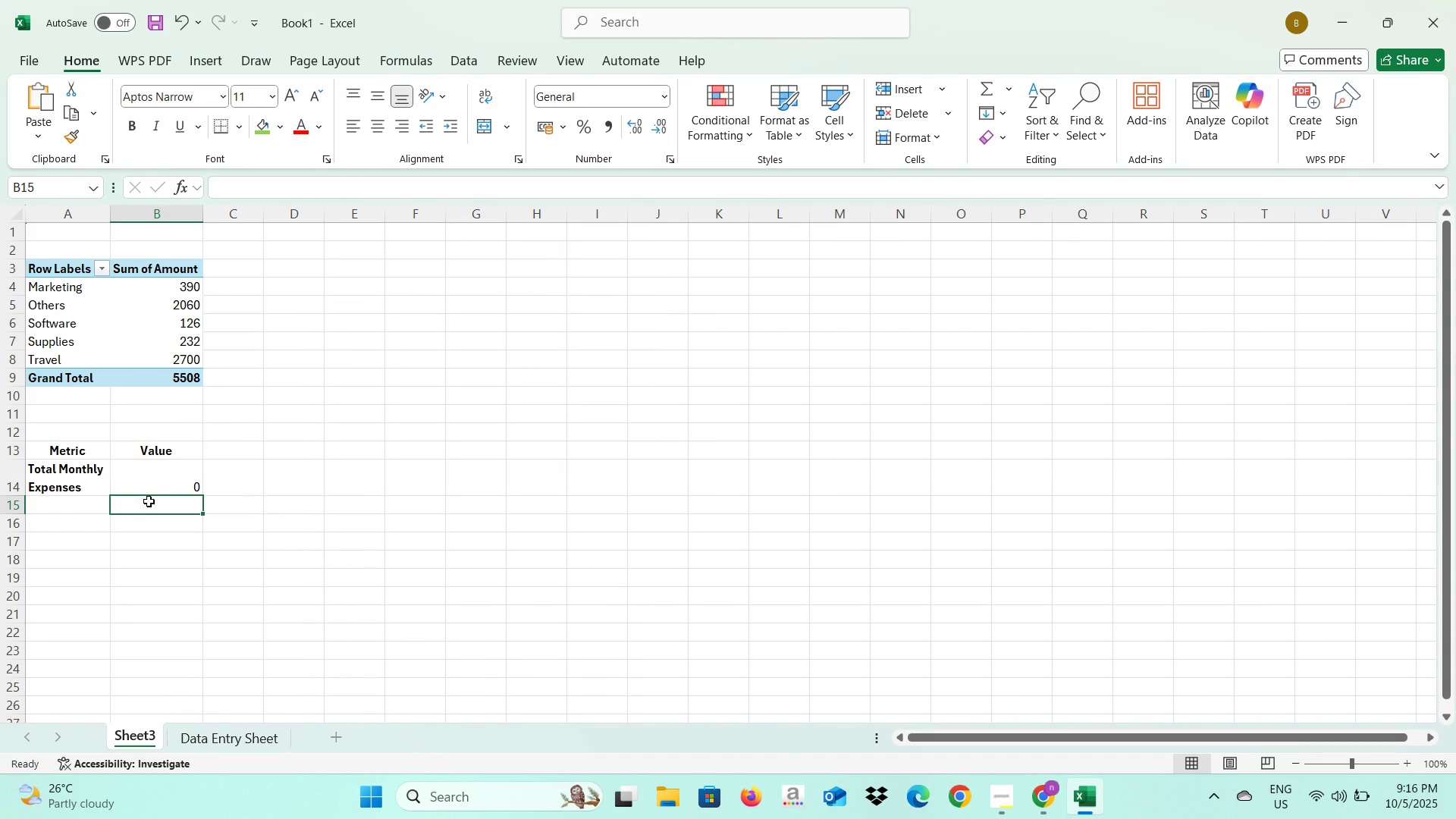 
left_click([157, 485])
 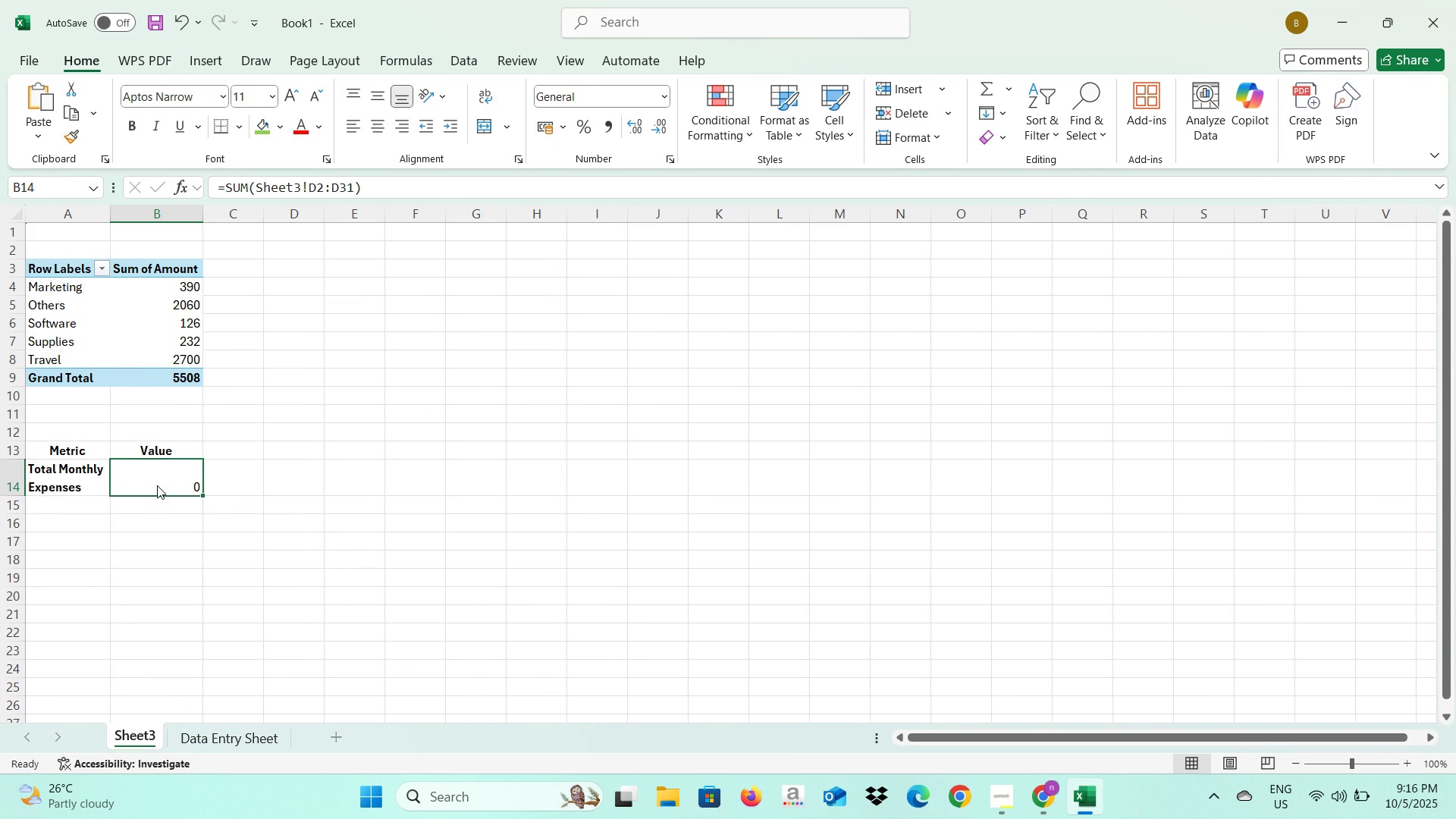 
key(Alt+AltLeft)
 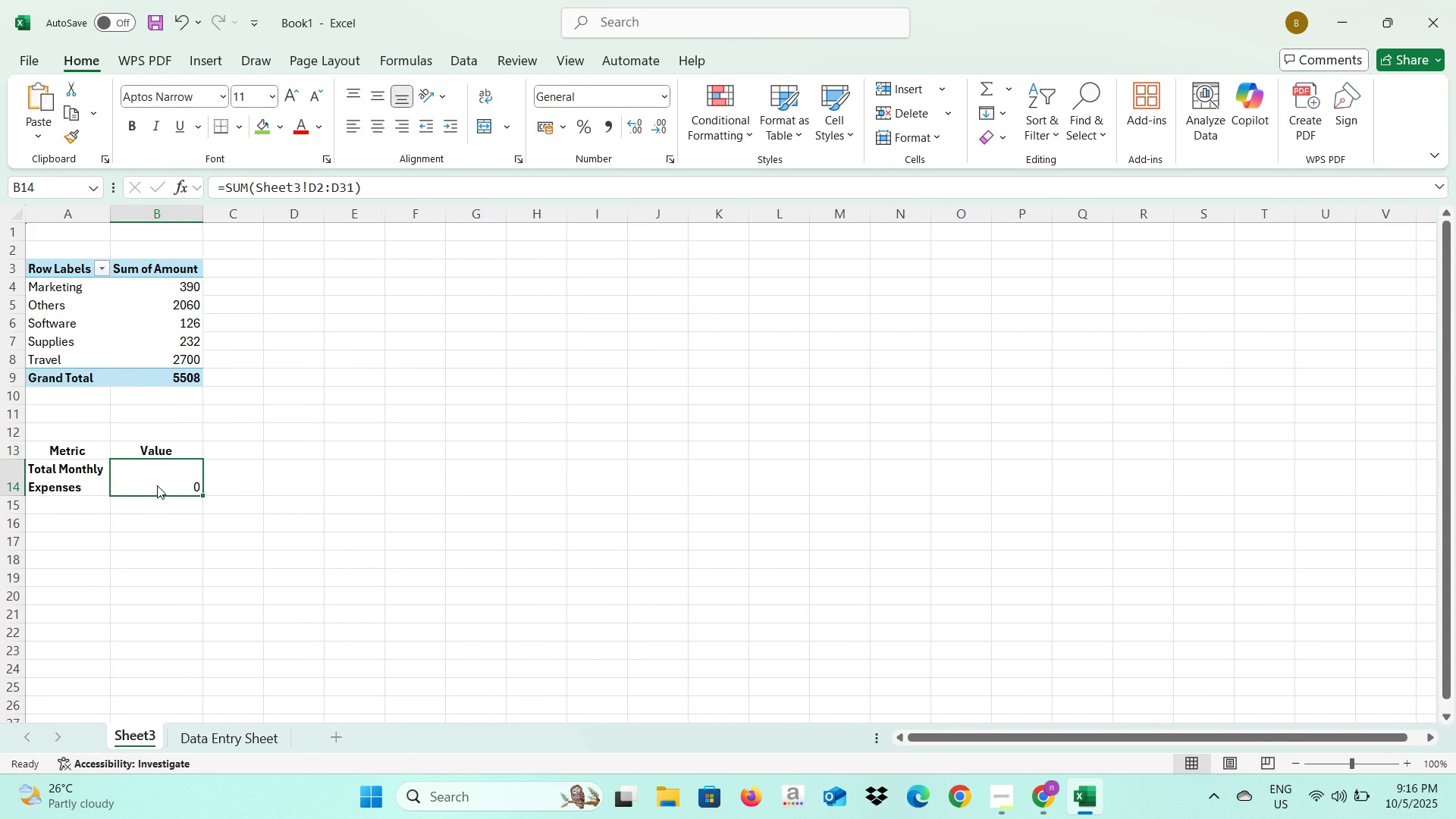 
key(Alt+Tab)
 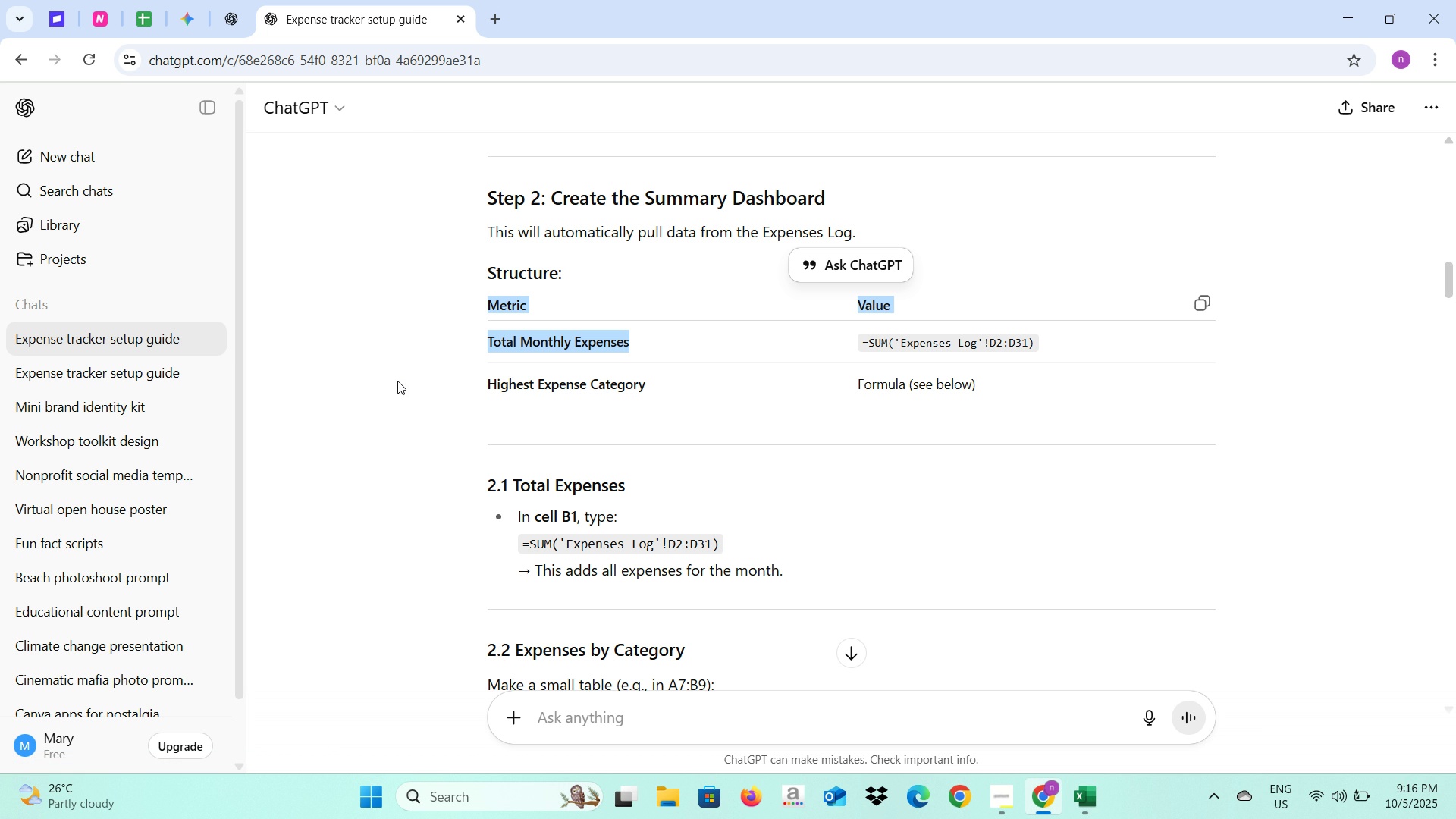 
wait(7.92)
 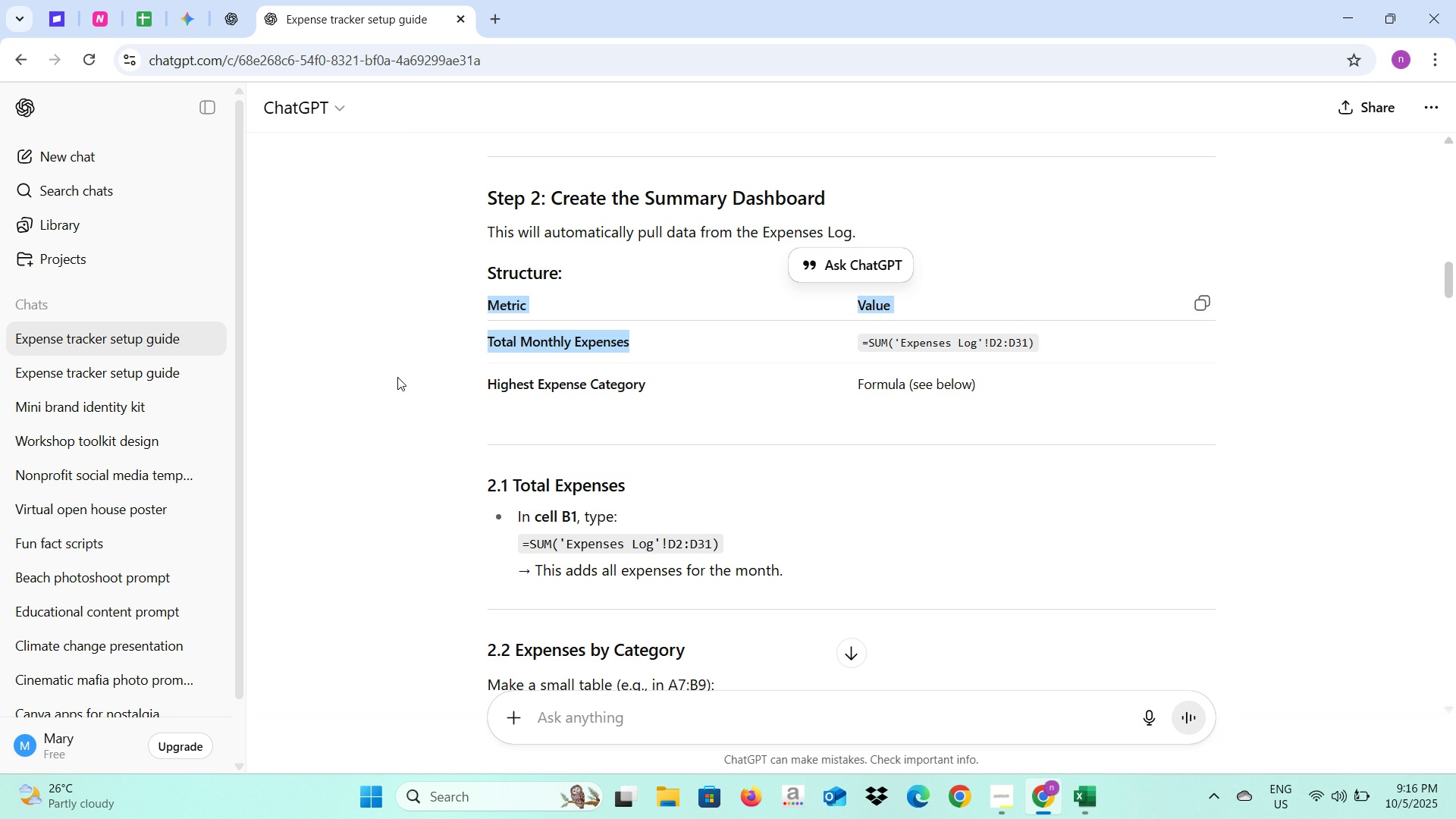 
scroll: coordinate [675, 498], scroll_direction: down, amount: 1.0
 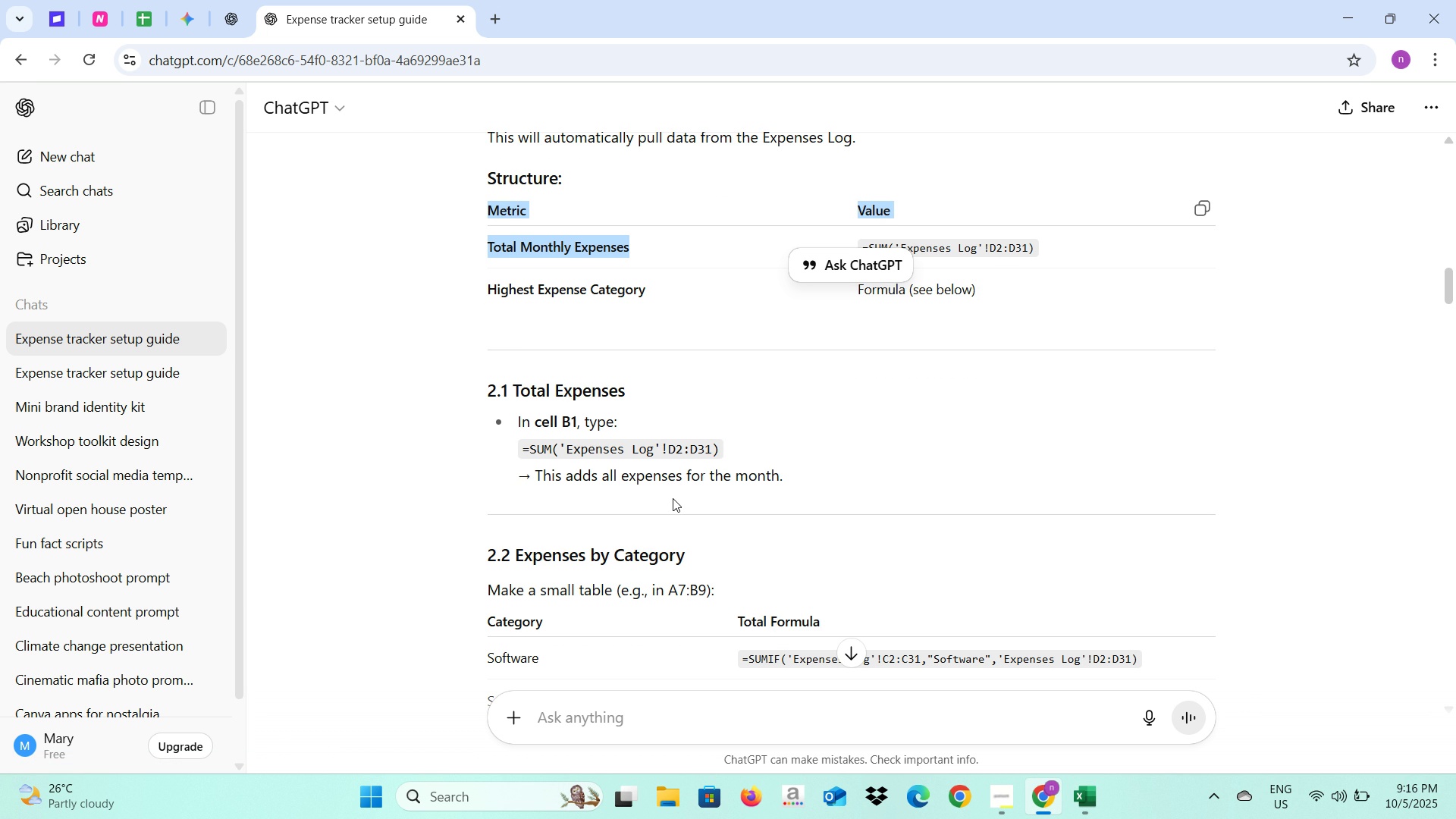 
wait(6.99)
 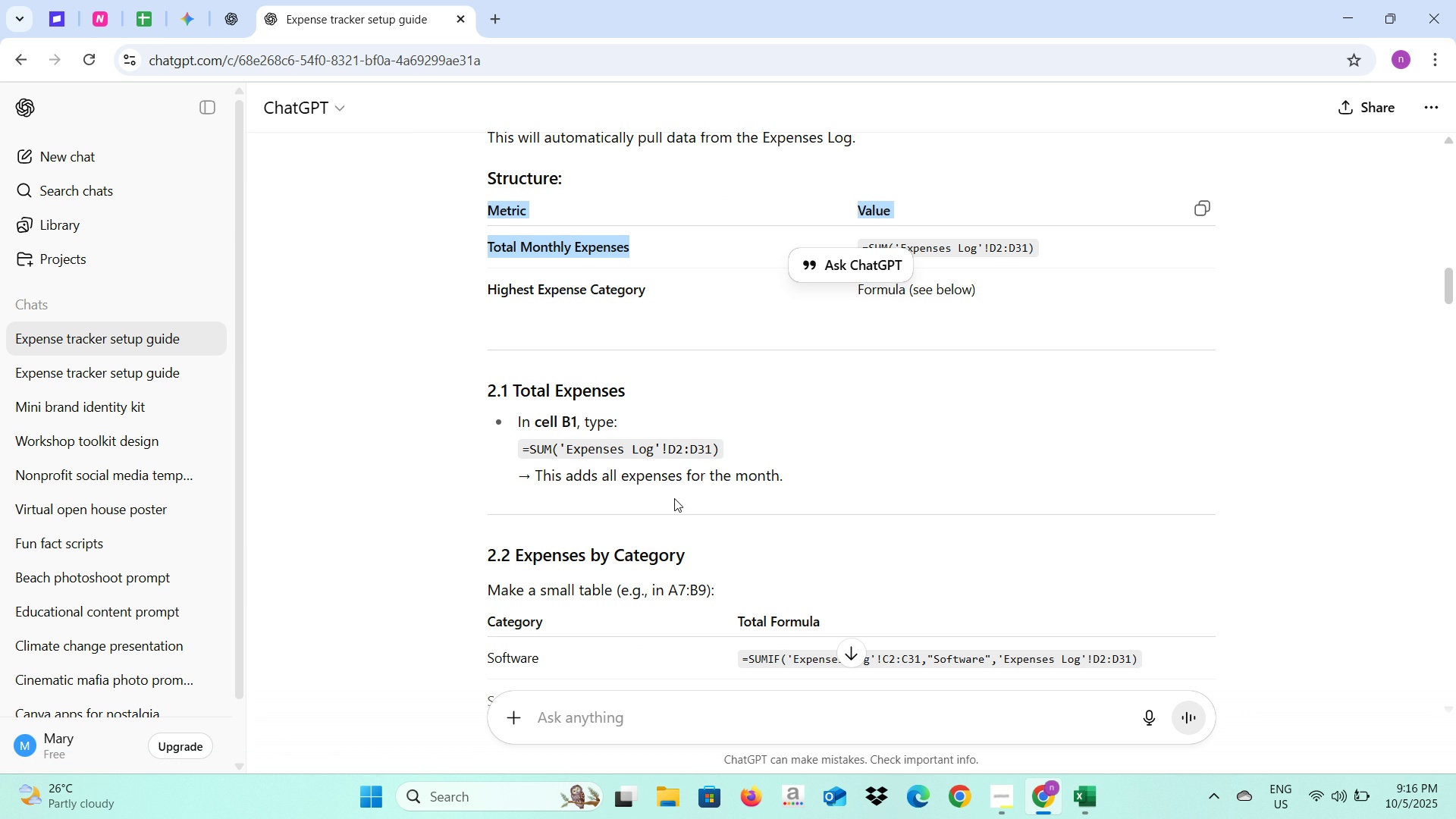 
key(Alt+AltLeft)
 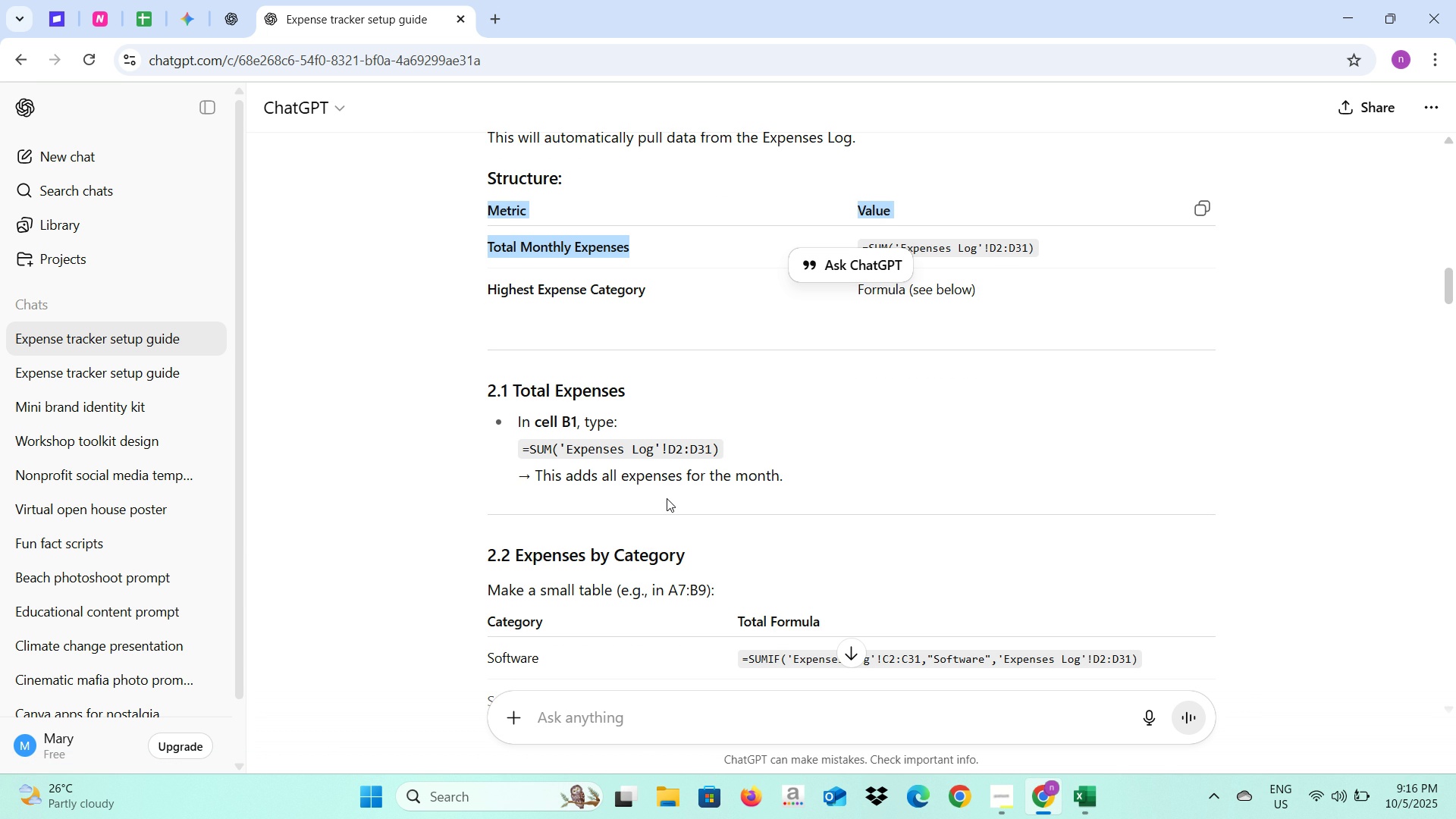 
key(Alt+Tab)
 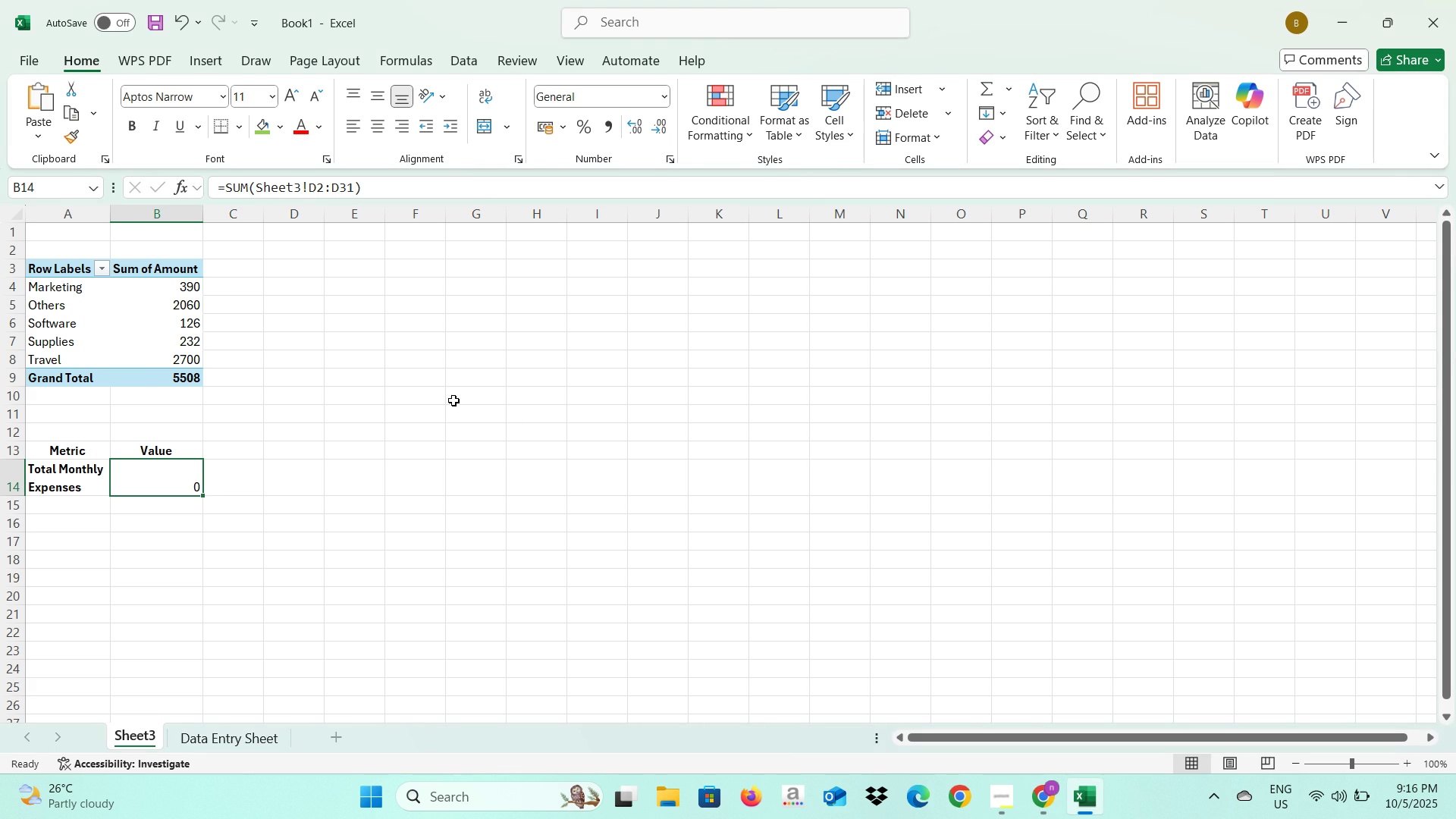 
scroll: coordinate [403, 393], scroll_direction: up, amount: 2.0
 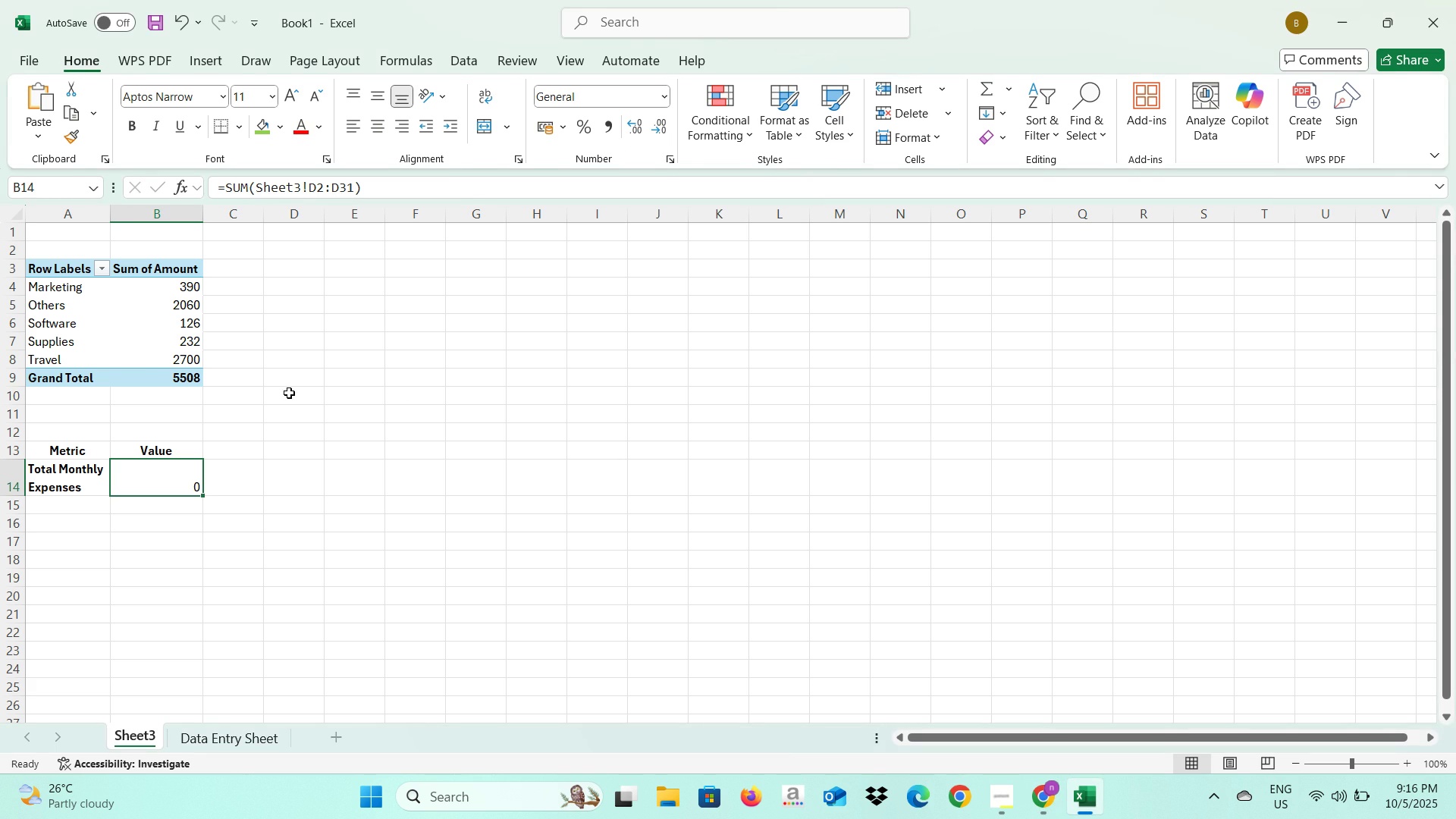 
key(Alt+AltLeft)
 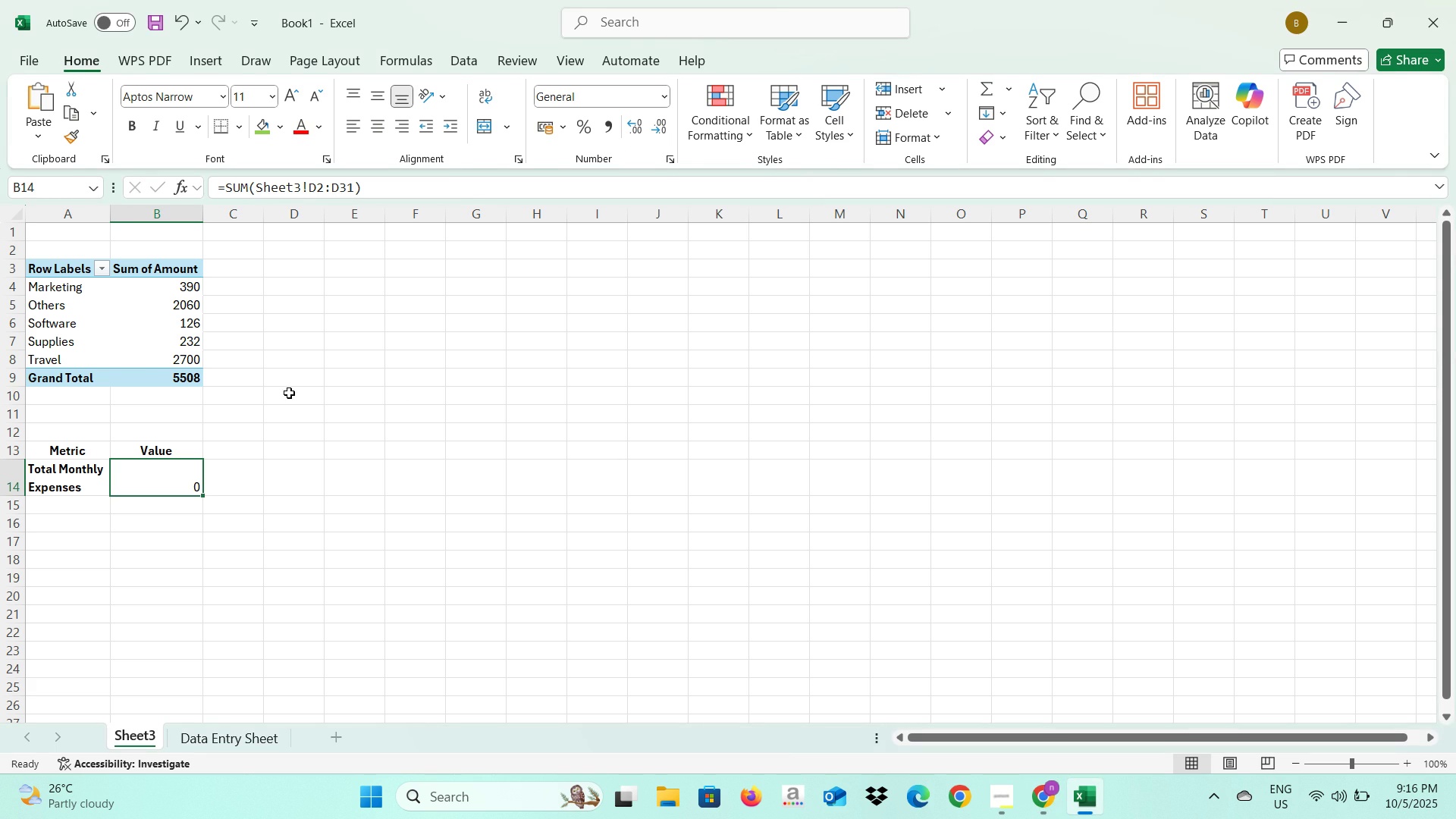 
key(Alt+Tab)
 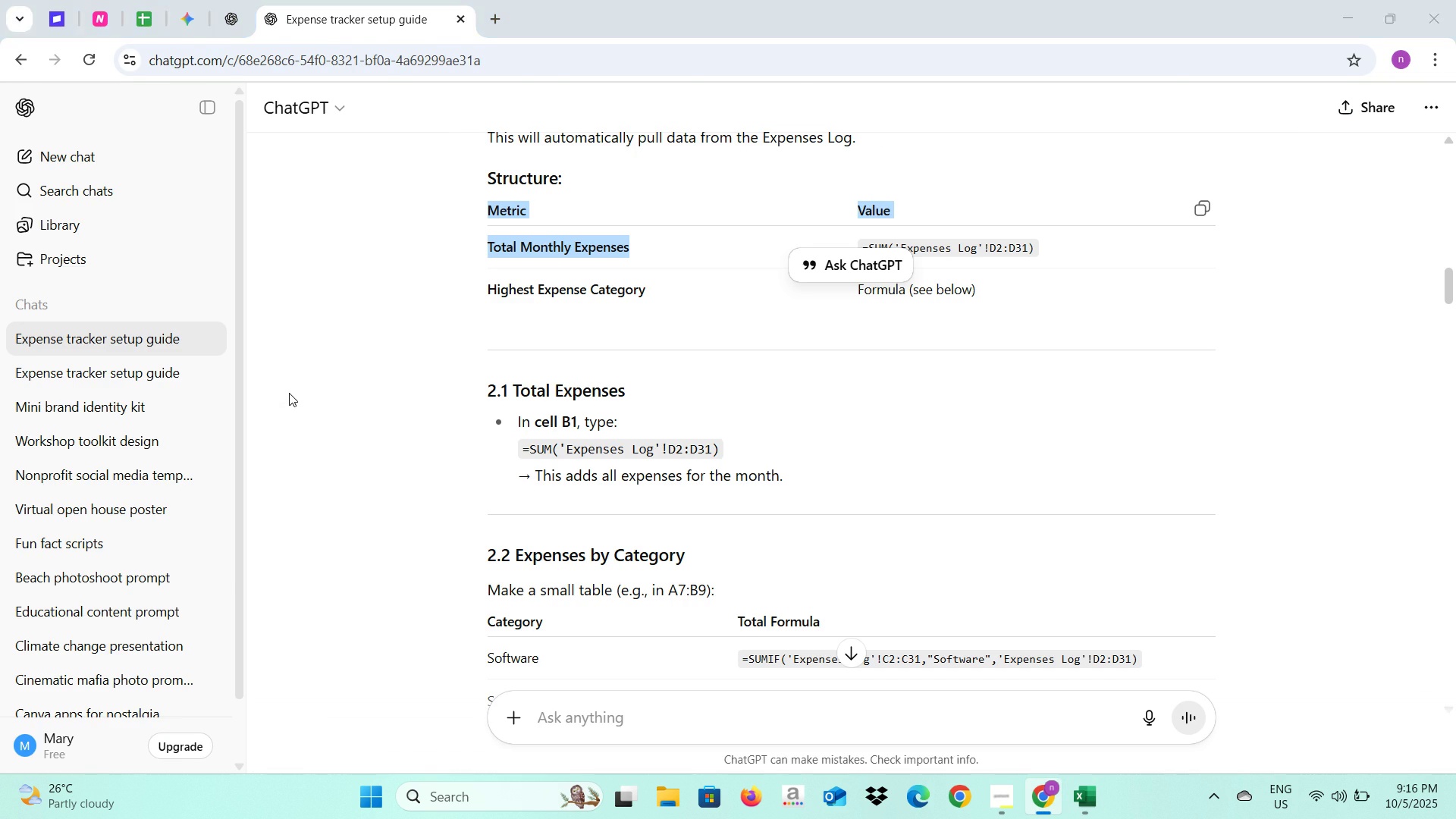 
key(Alt+AltLeft)
 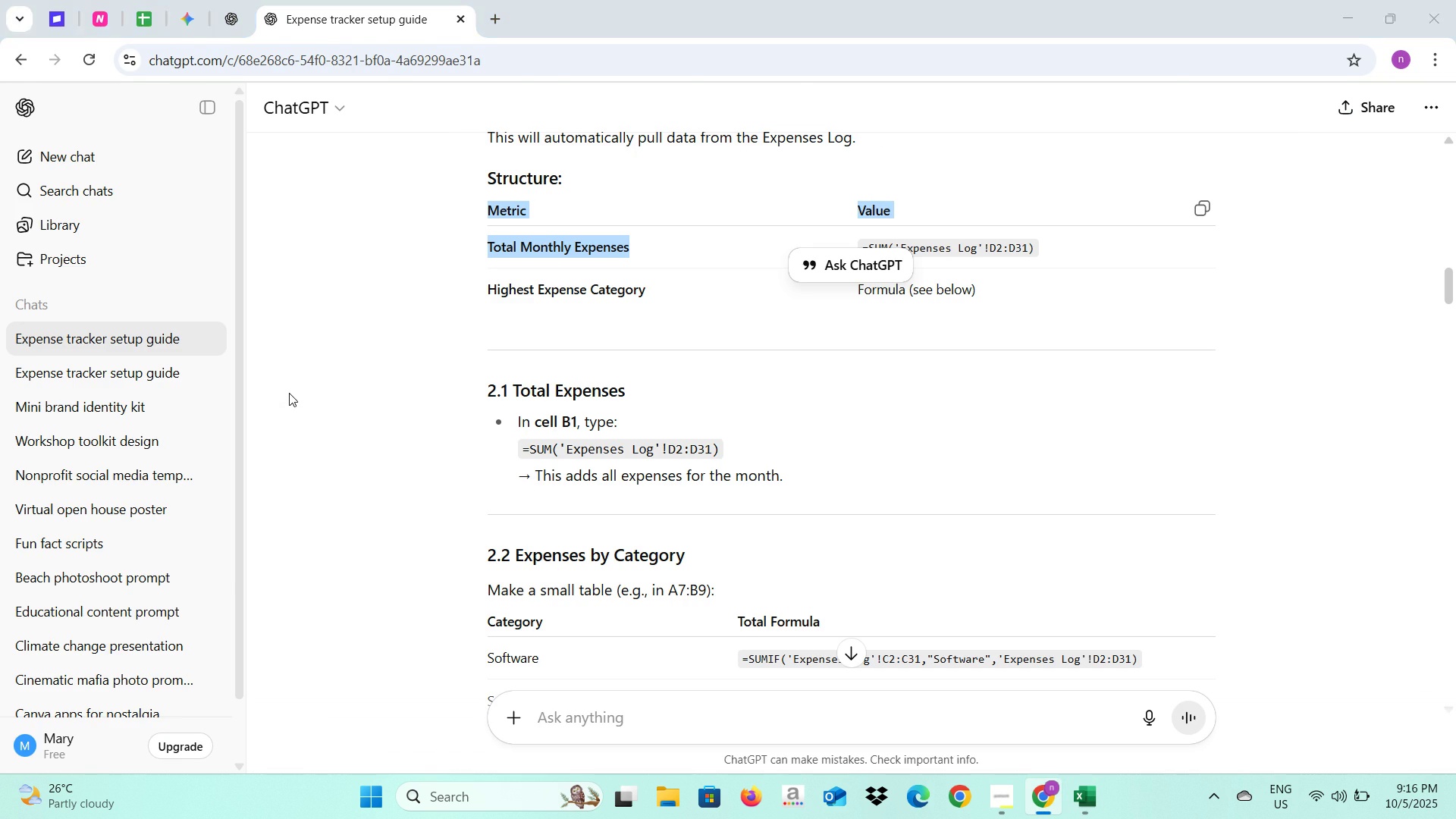 
key(Alt+Tab)
 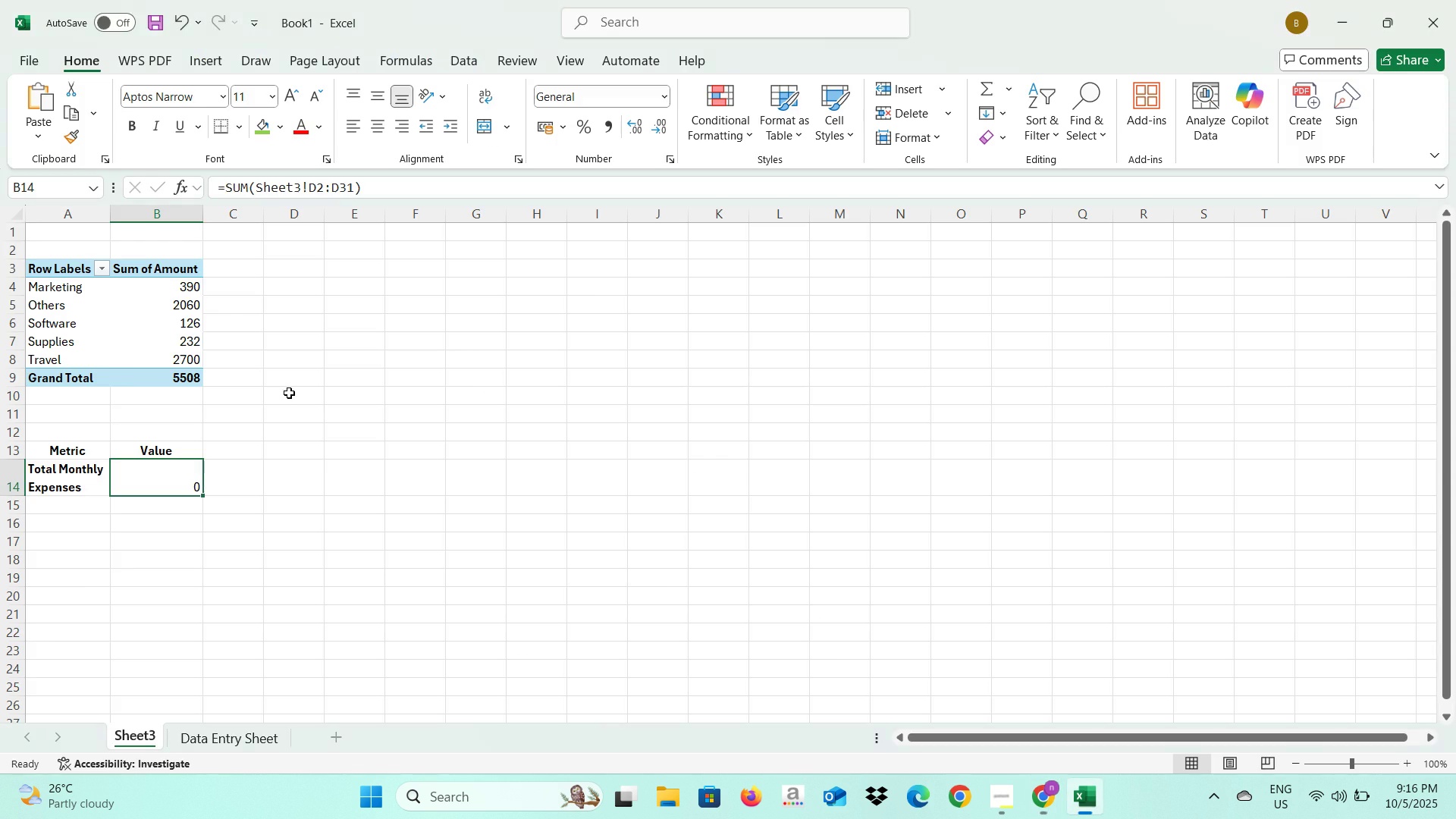 
key(Alt+AltLeft)
 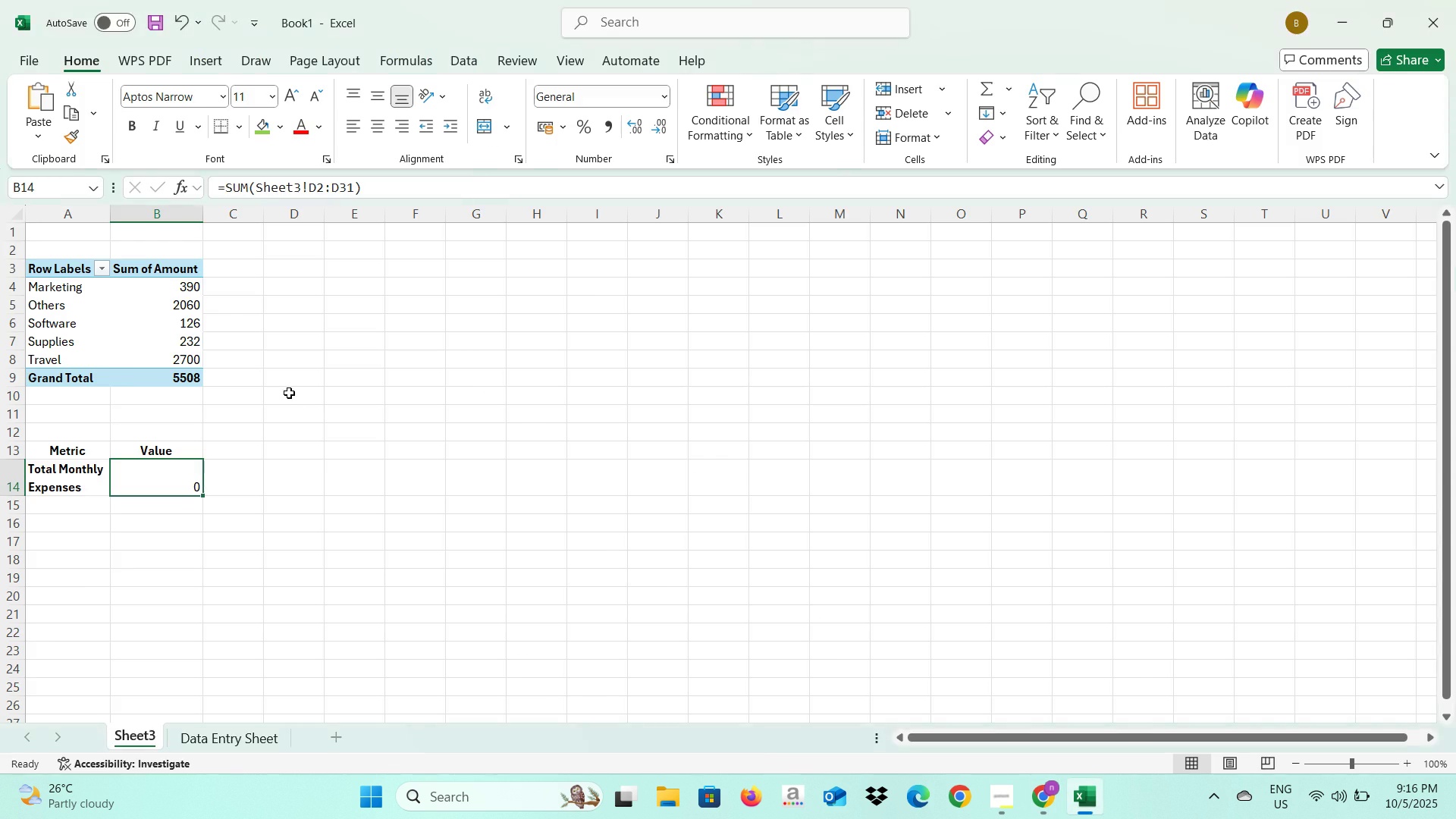 
key(Alt+Tab)
 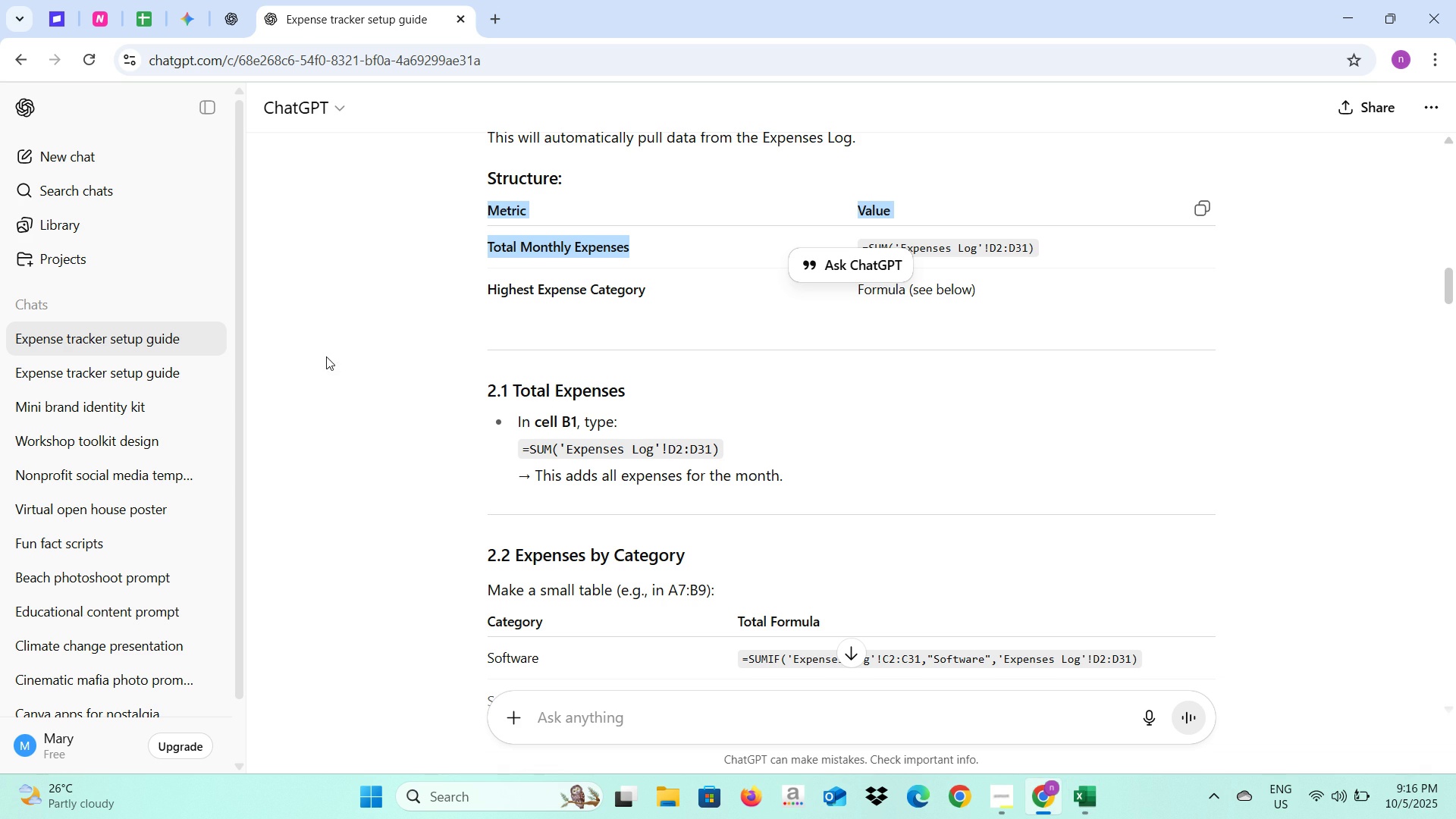 
scroll: coordinate [502, 460], scroll_direction: down, amount: 1.0
 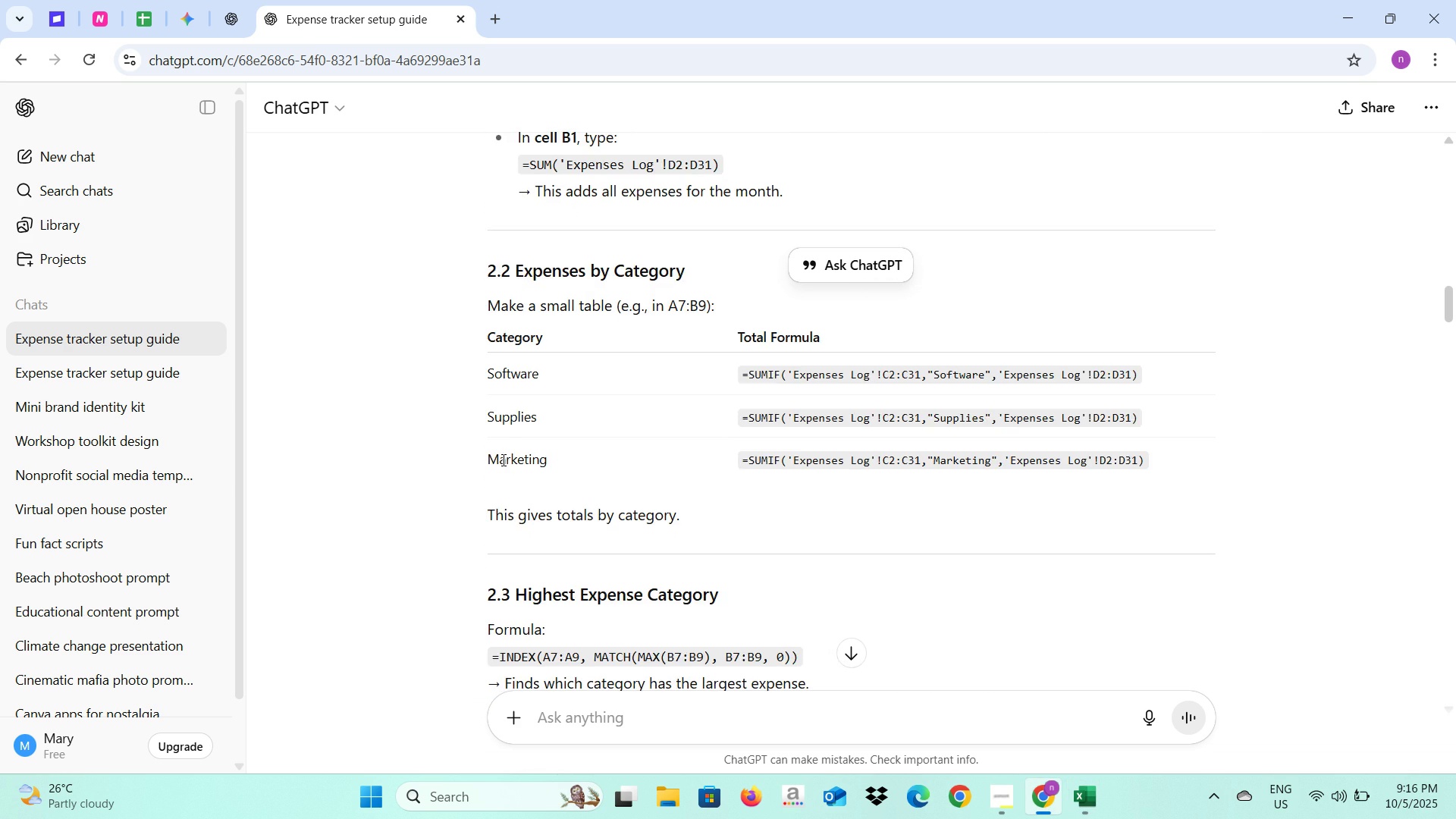 
key(Alt+AltLeft)
 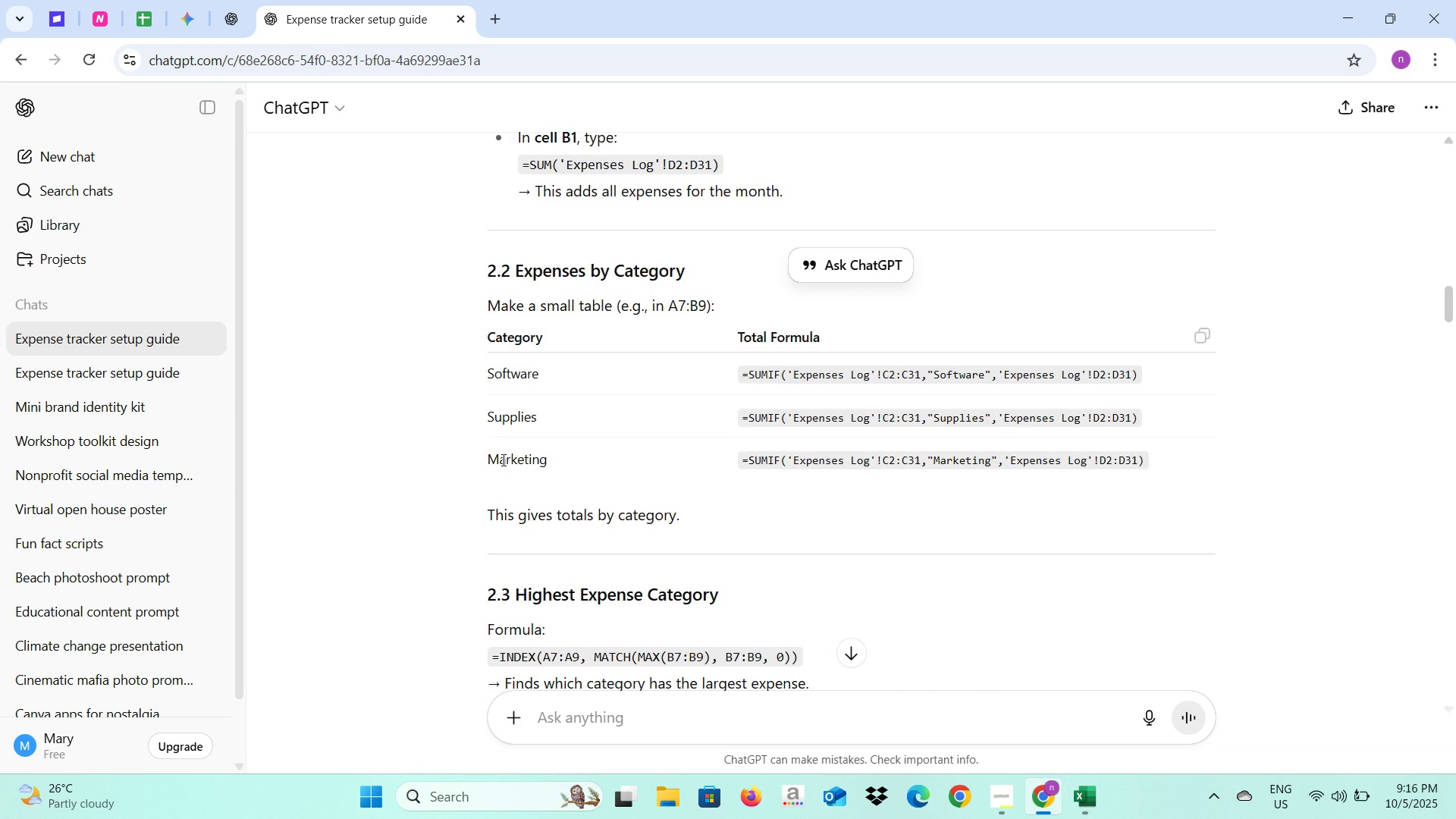 
key(Alt+Tab)
 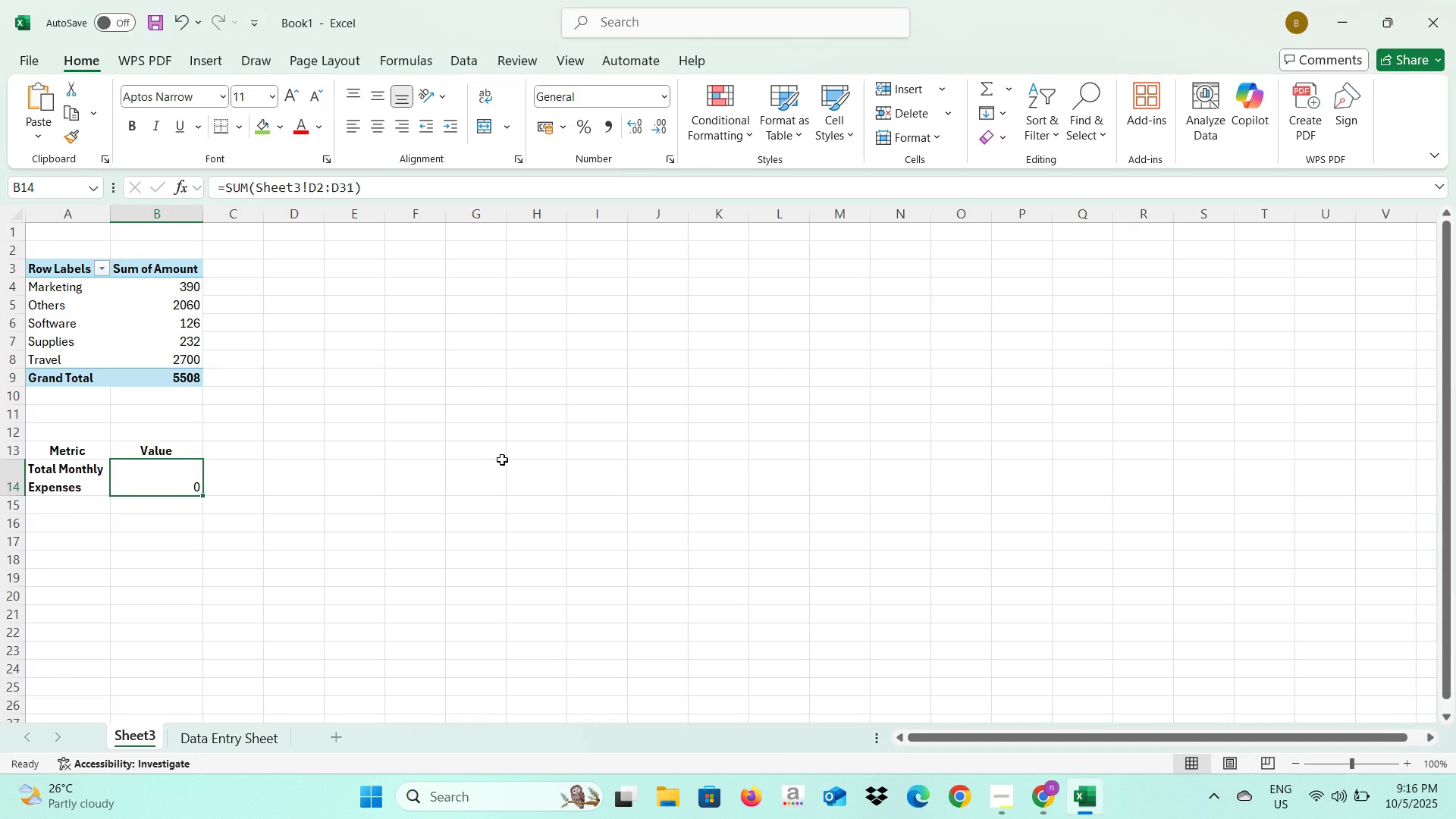 
key(Alt+AltLeft)
 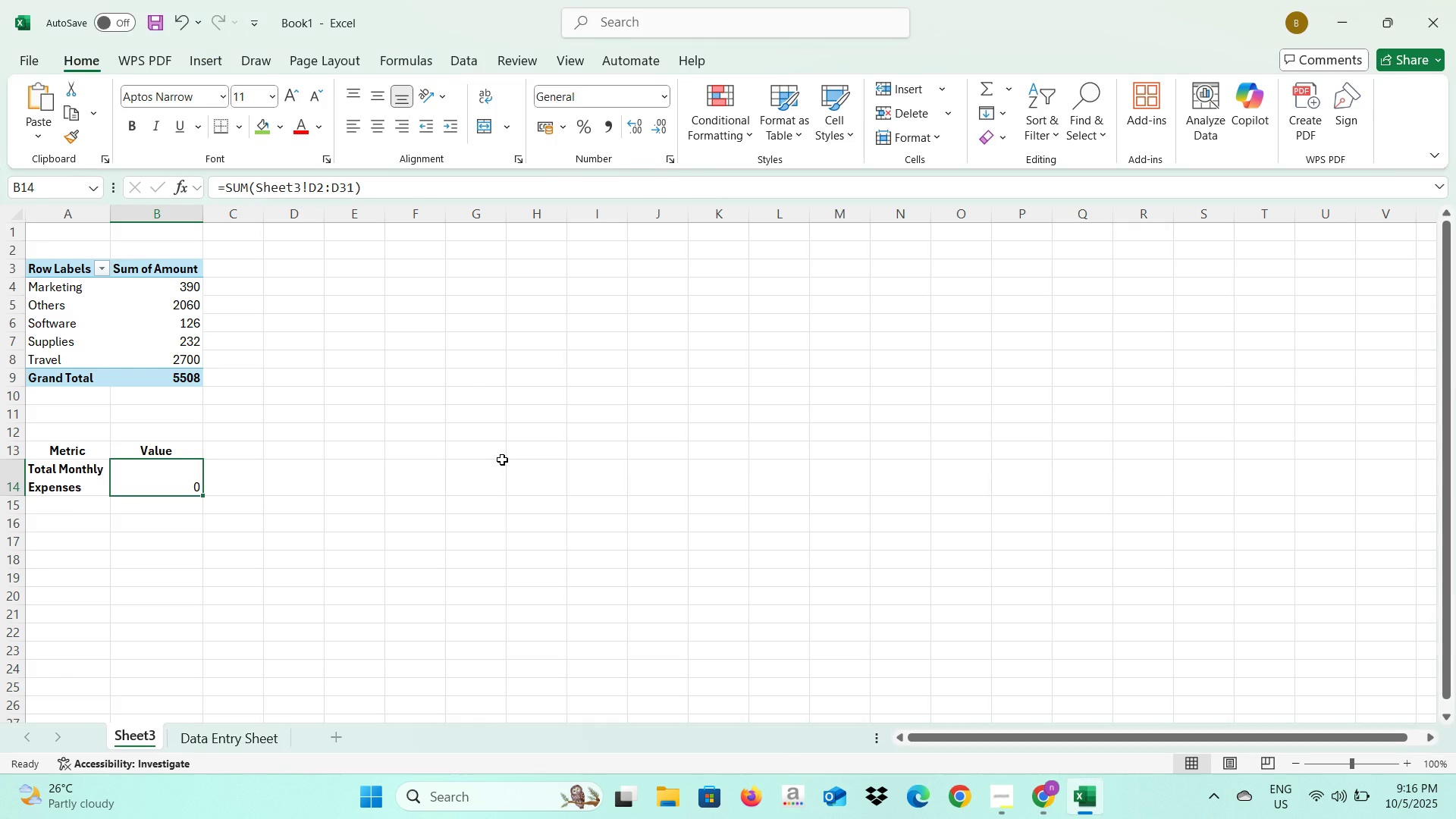 
key(Alt+Tab)
 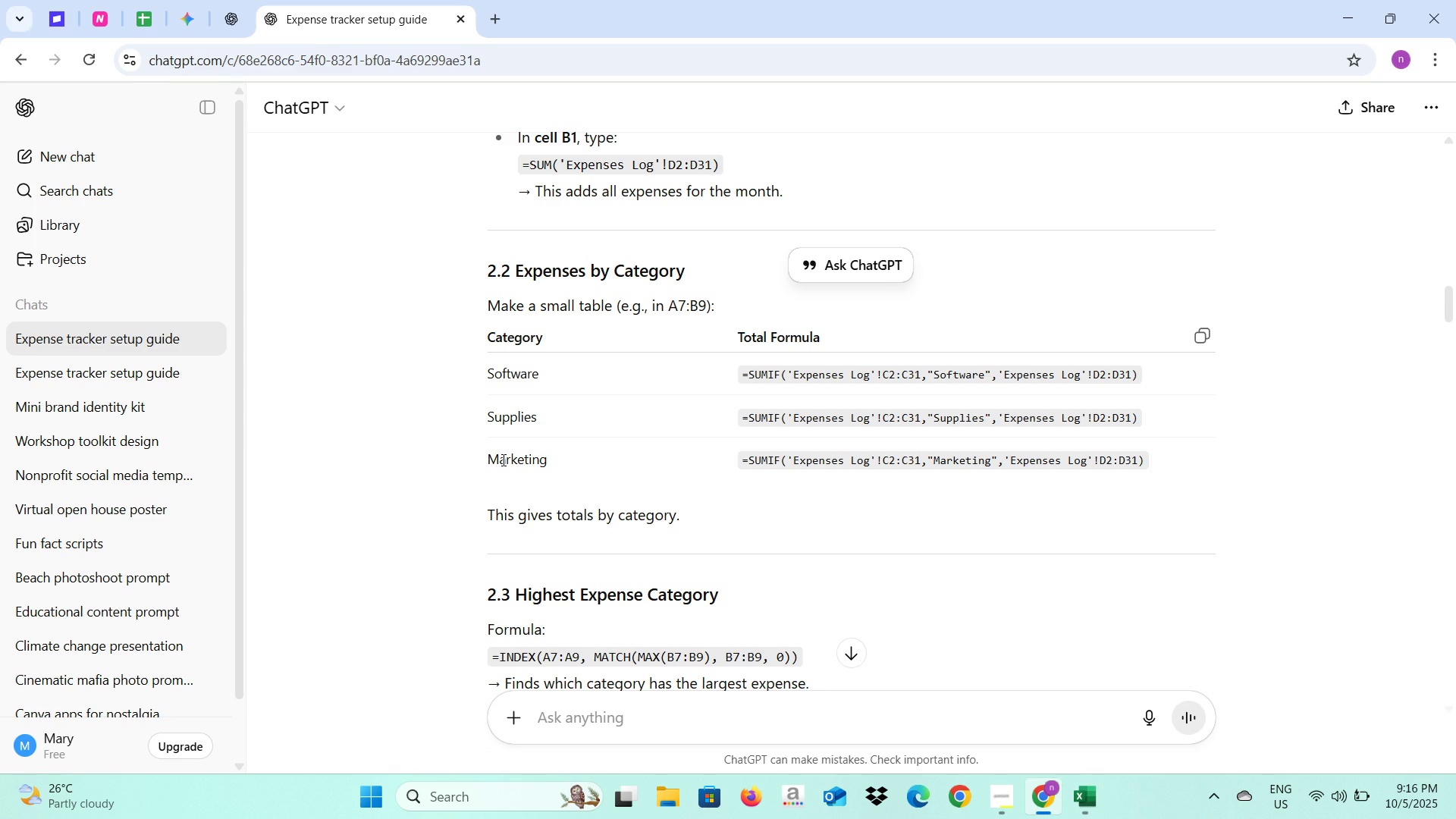 
key(Alt+AltLeft)
 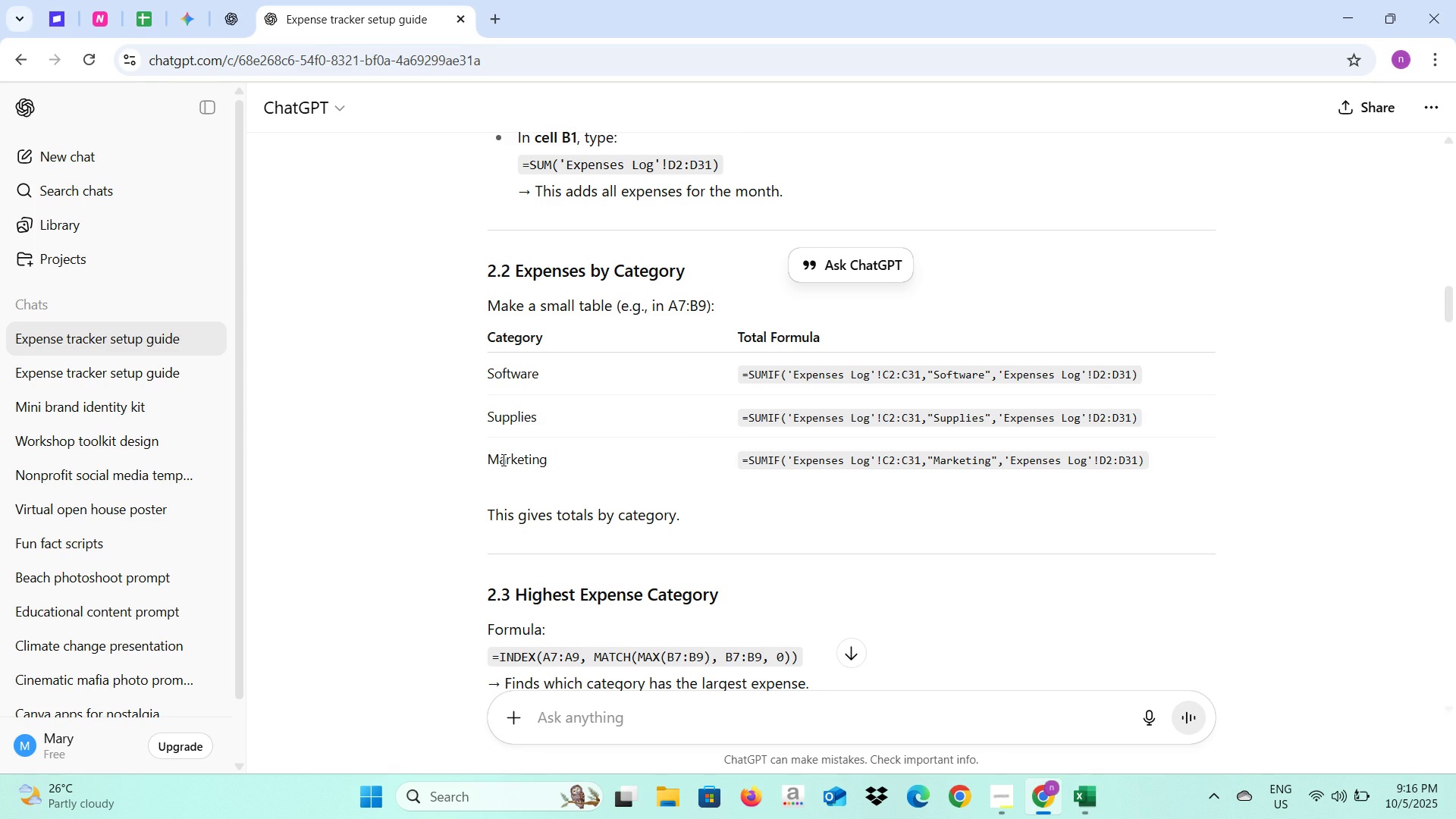 
key(Alt+Tab)
 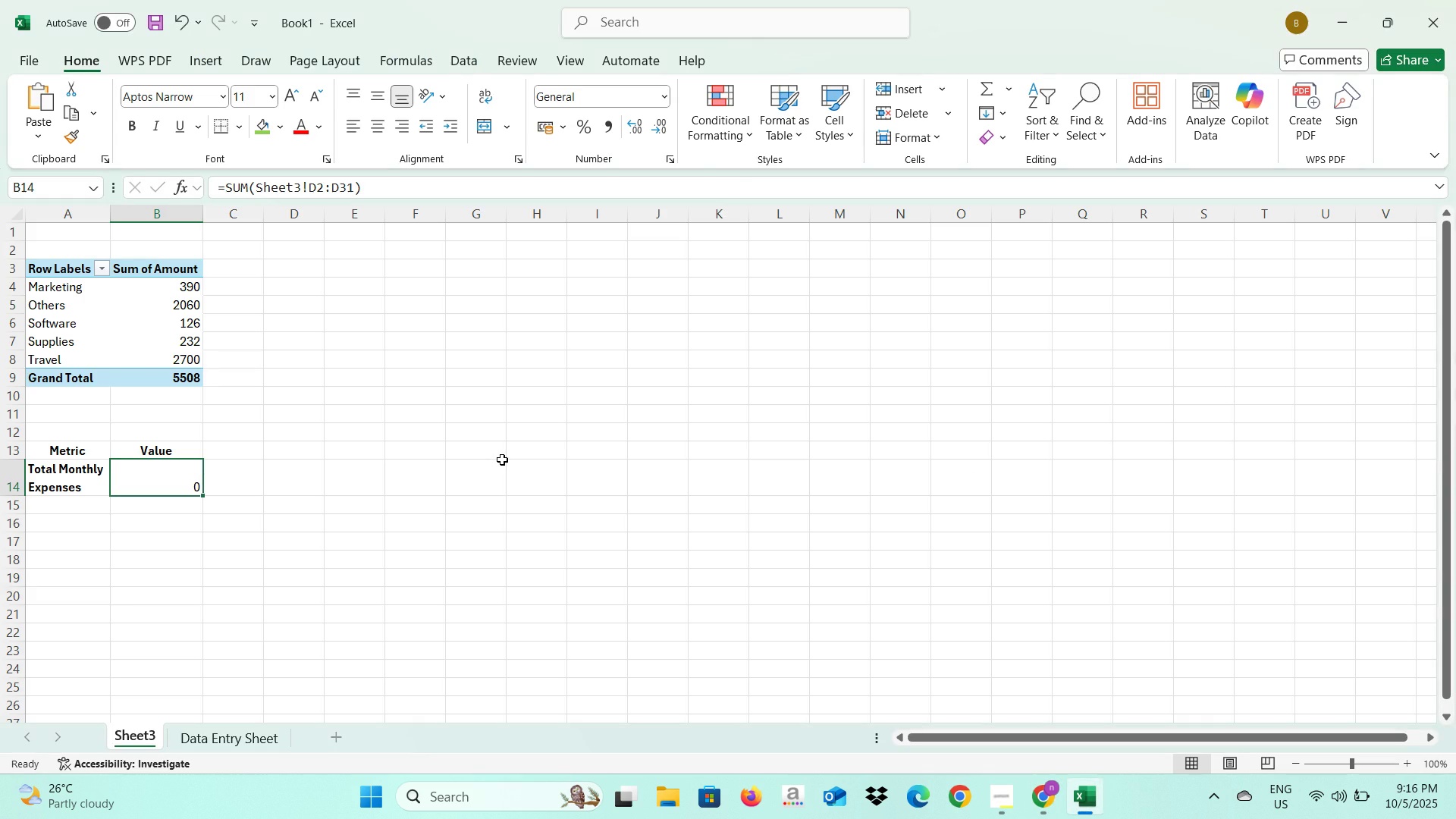 
key(Alt+AltLeft)
 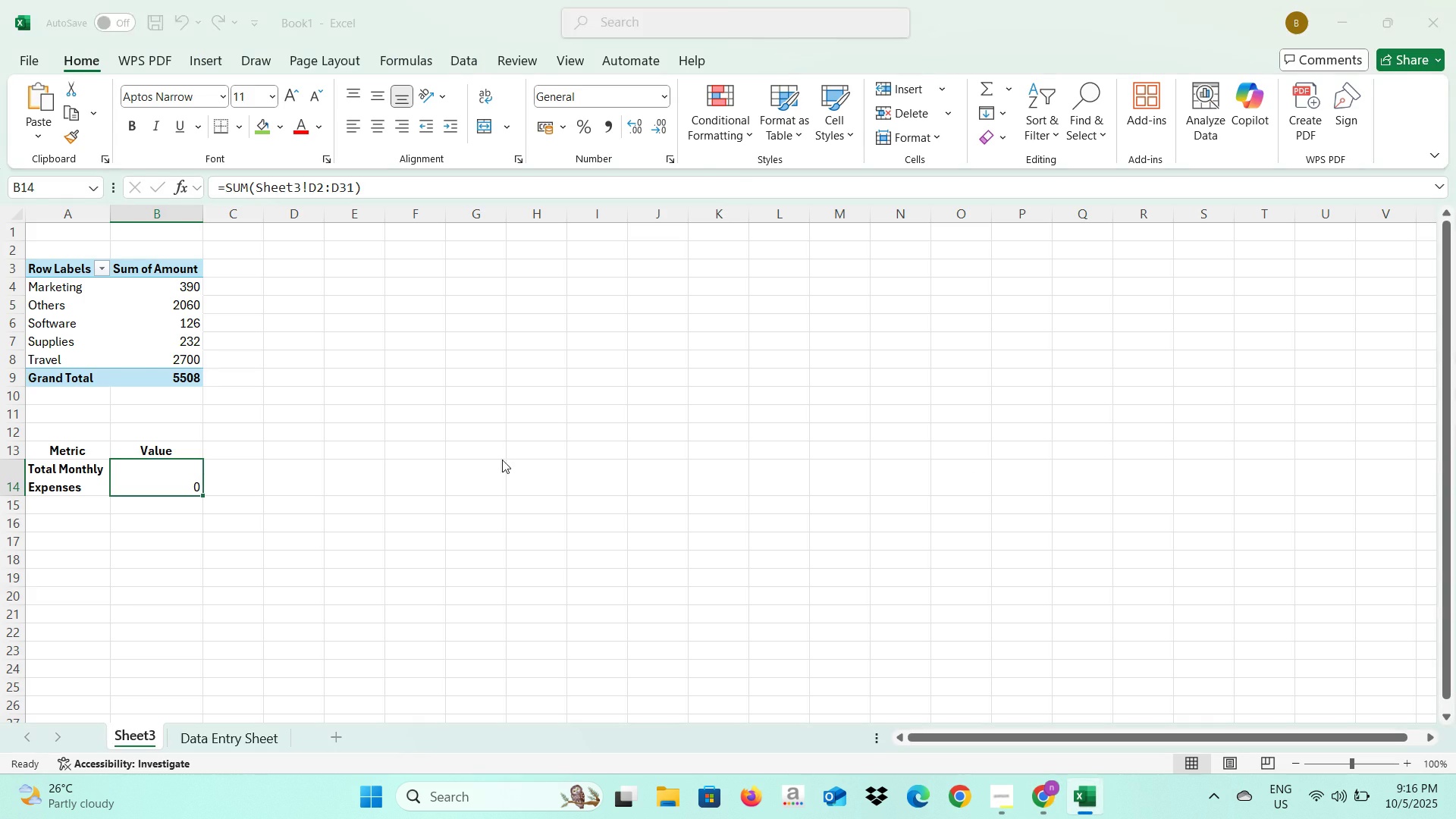 
key(Alt+Tab)
 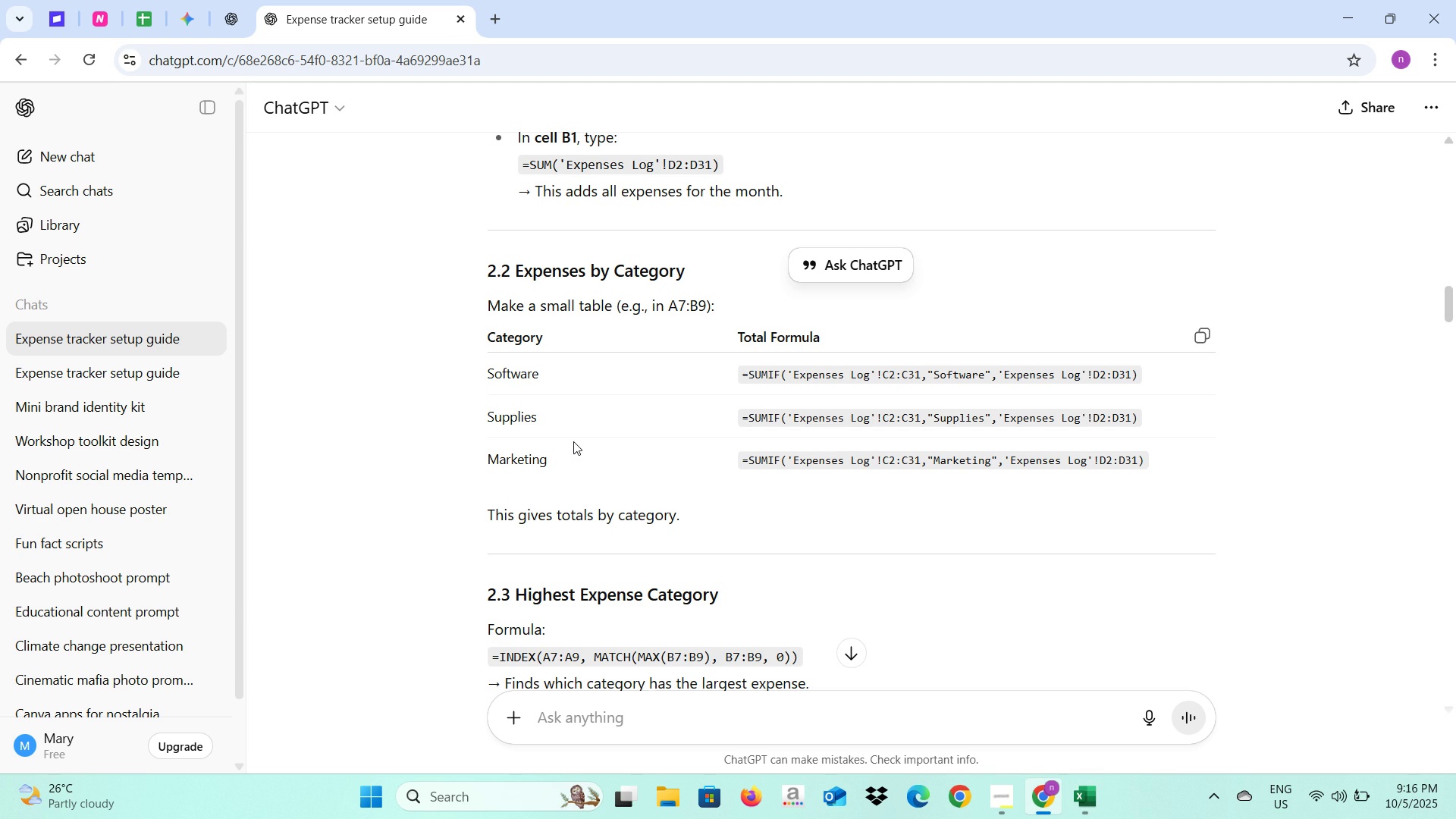 
scroll: coordinate [573, 441], scroll_direction: up, amount: 4.0
 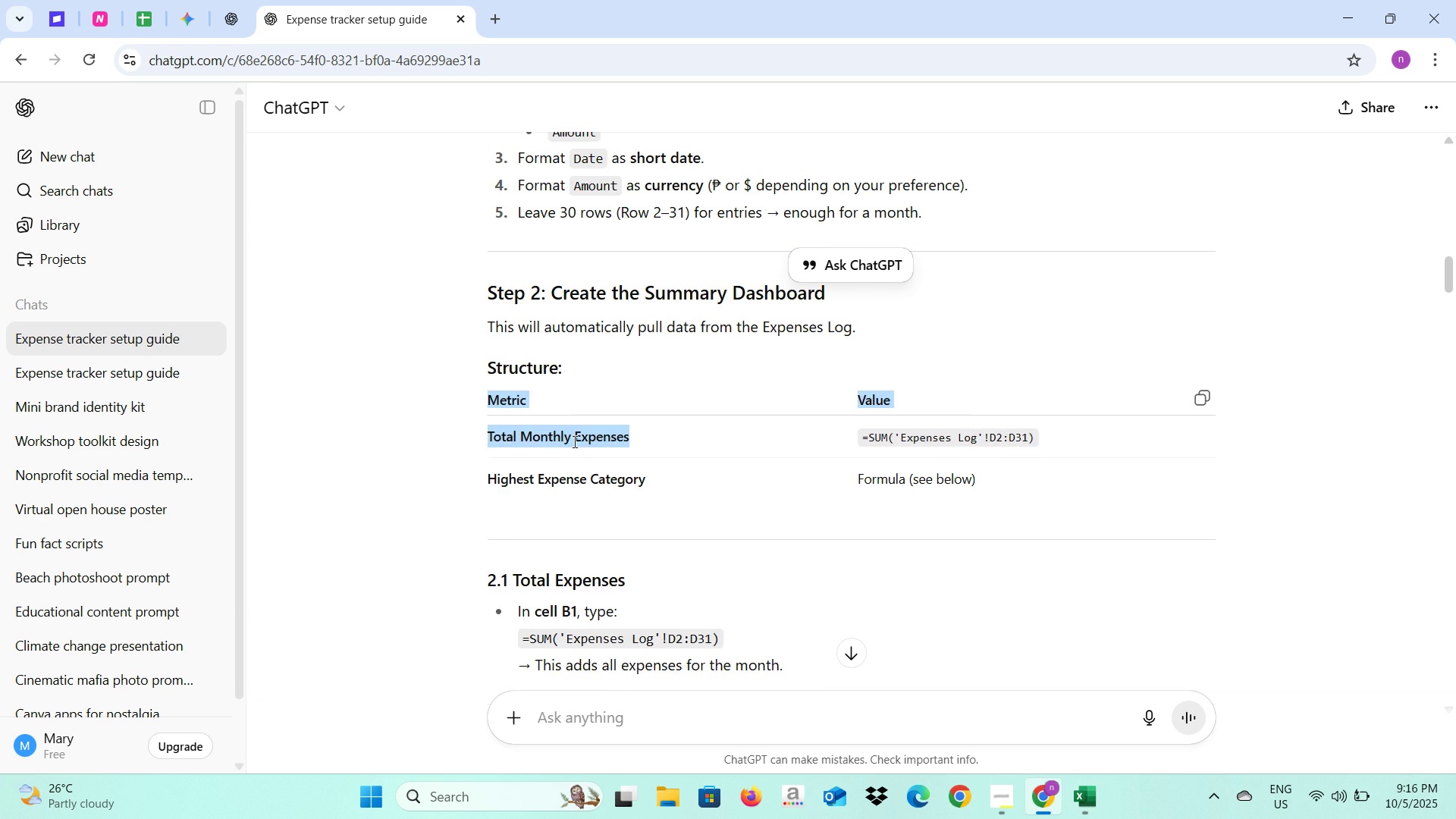 
scroll: coordinate [575, 475], scroll_direction: down, amount: 7.0
 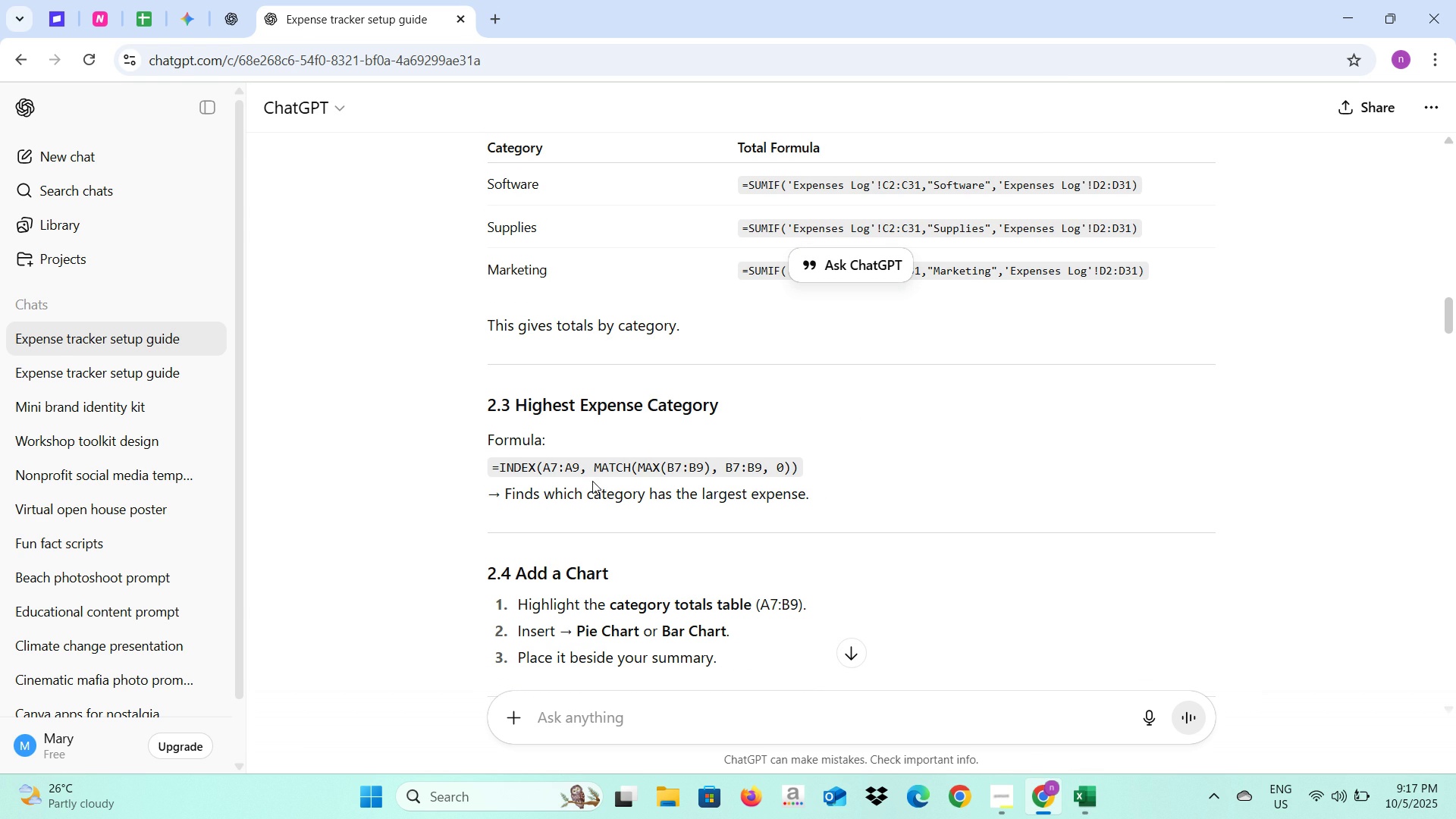 
key(Alt+AltLeft)
 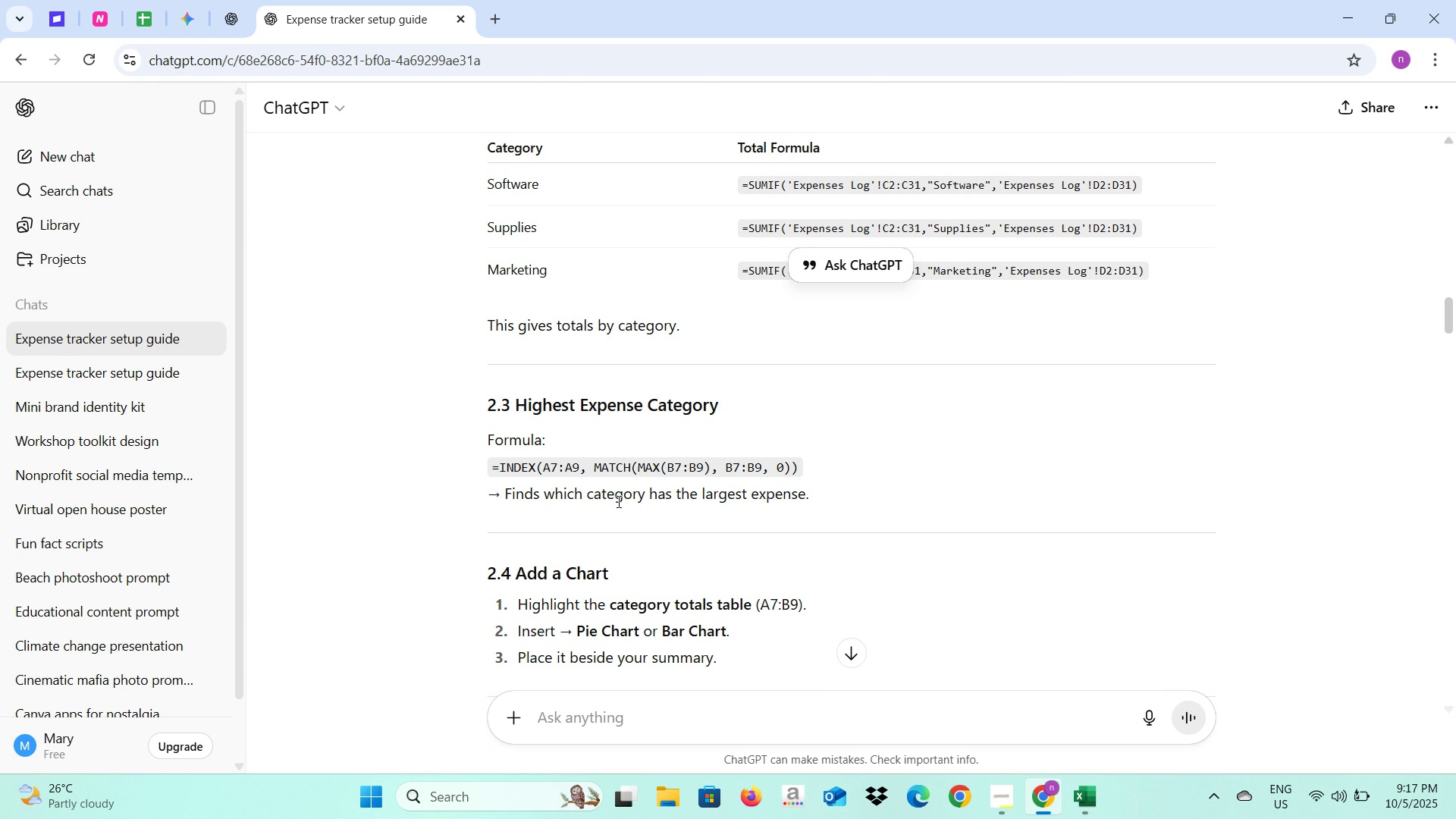 
key(Alt+Tab)
 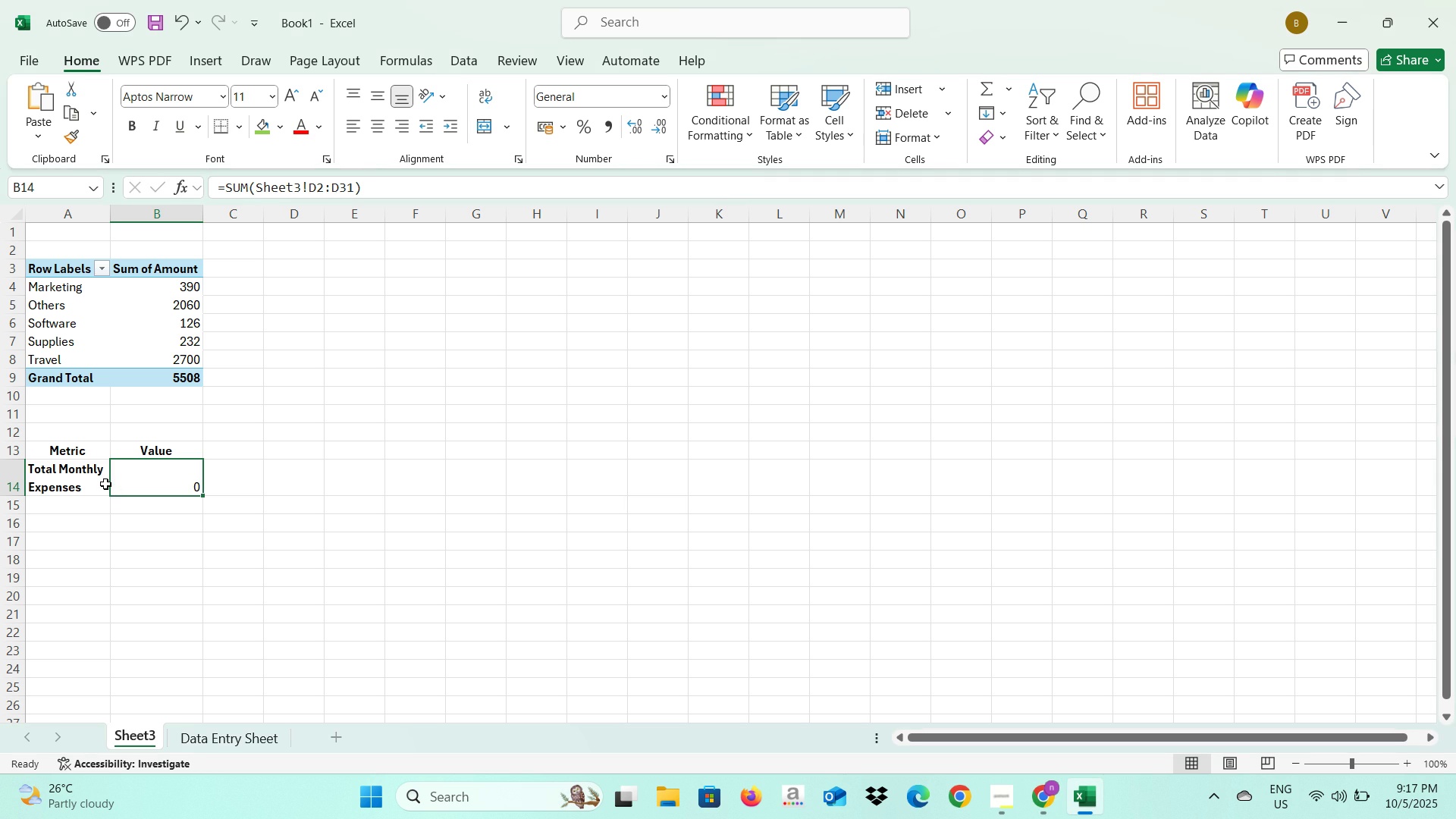 
left_click([98, 484])
 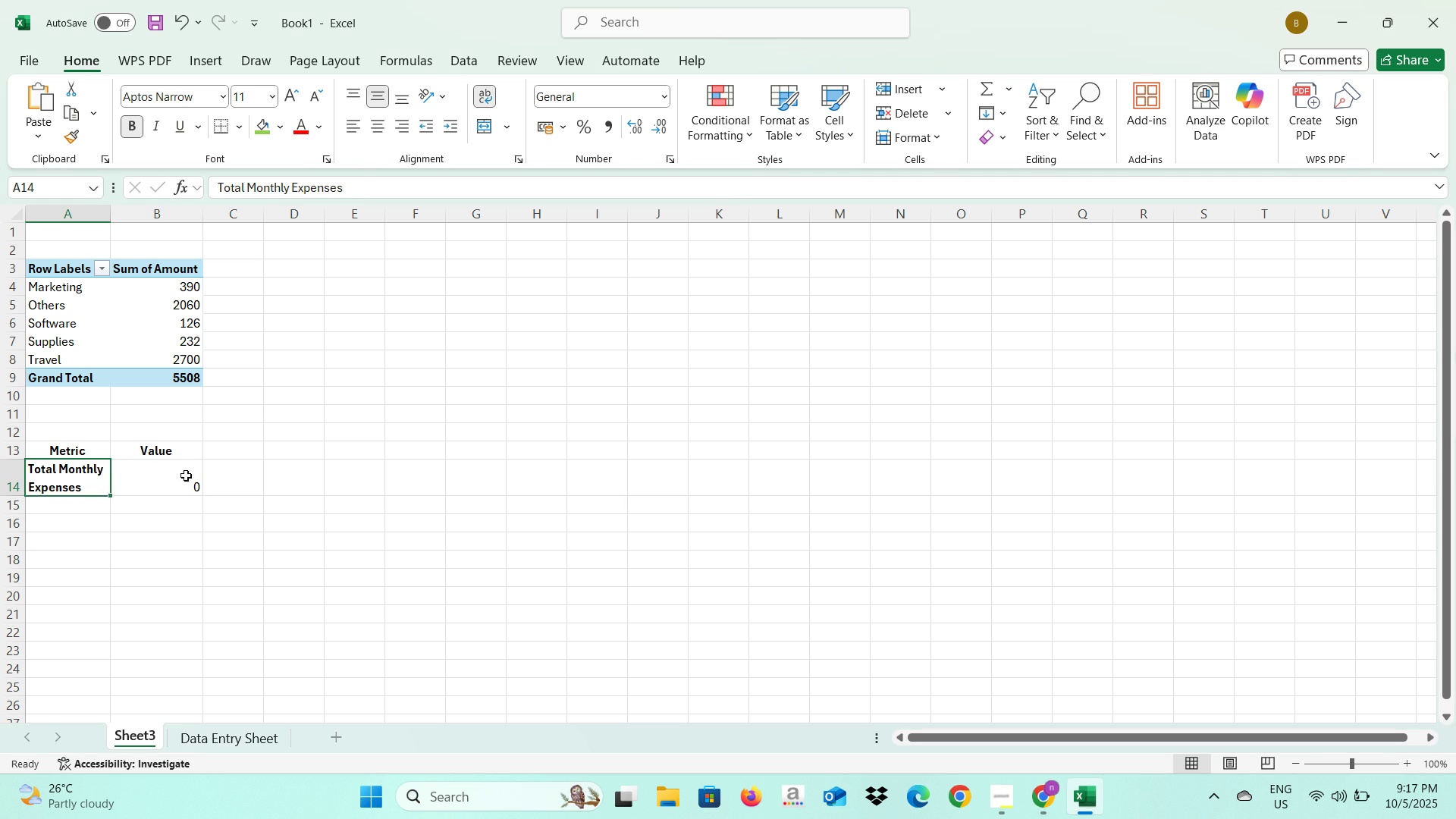 
key(Backspace)
 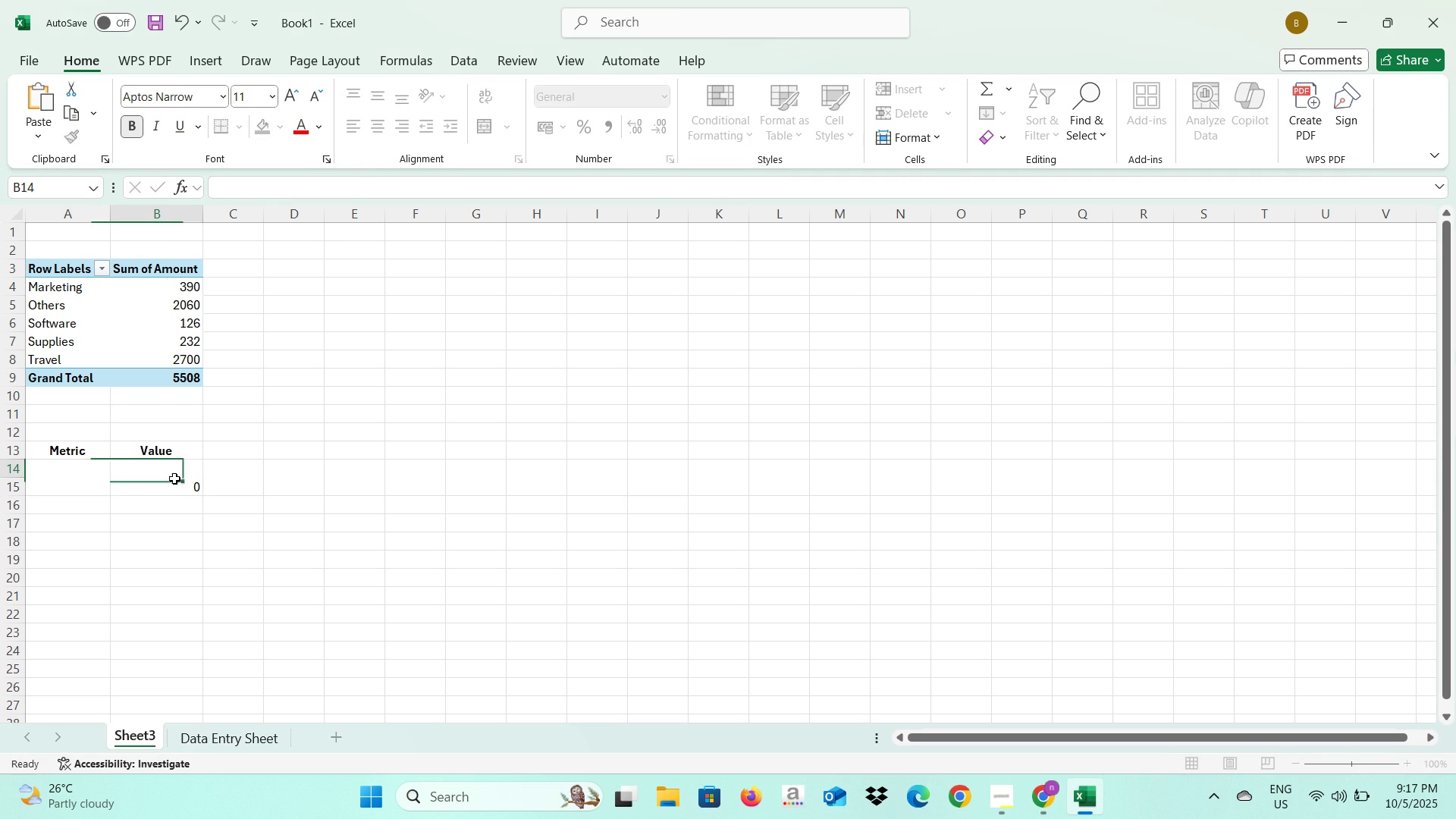 
left_click([174, 479])
 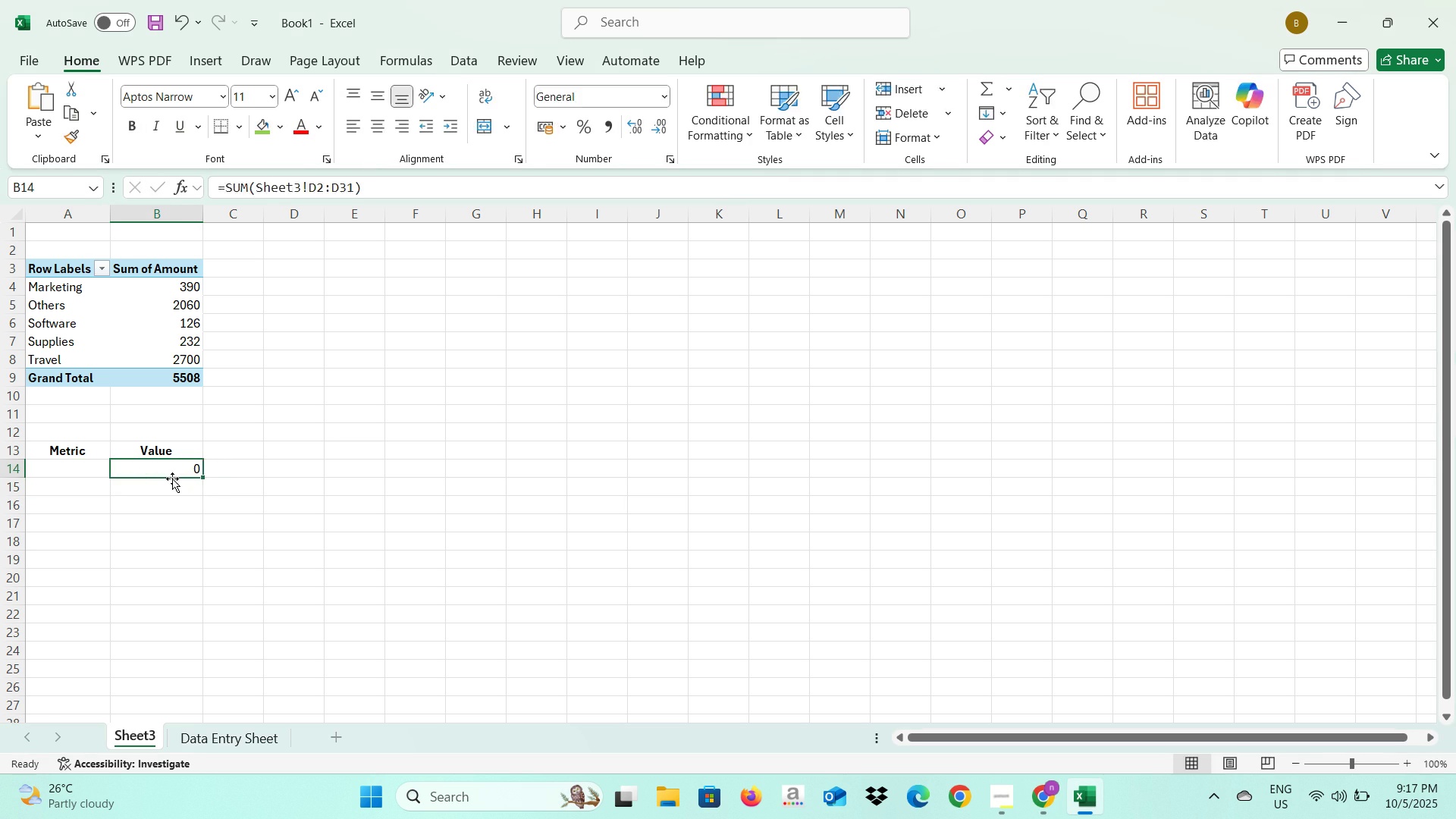 
key(Backspace)
 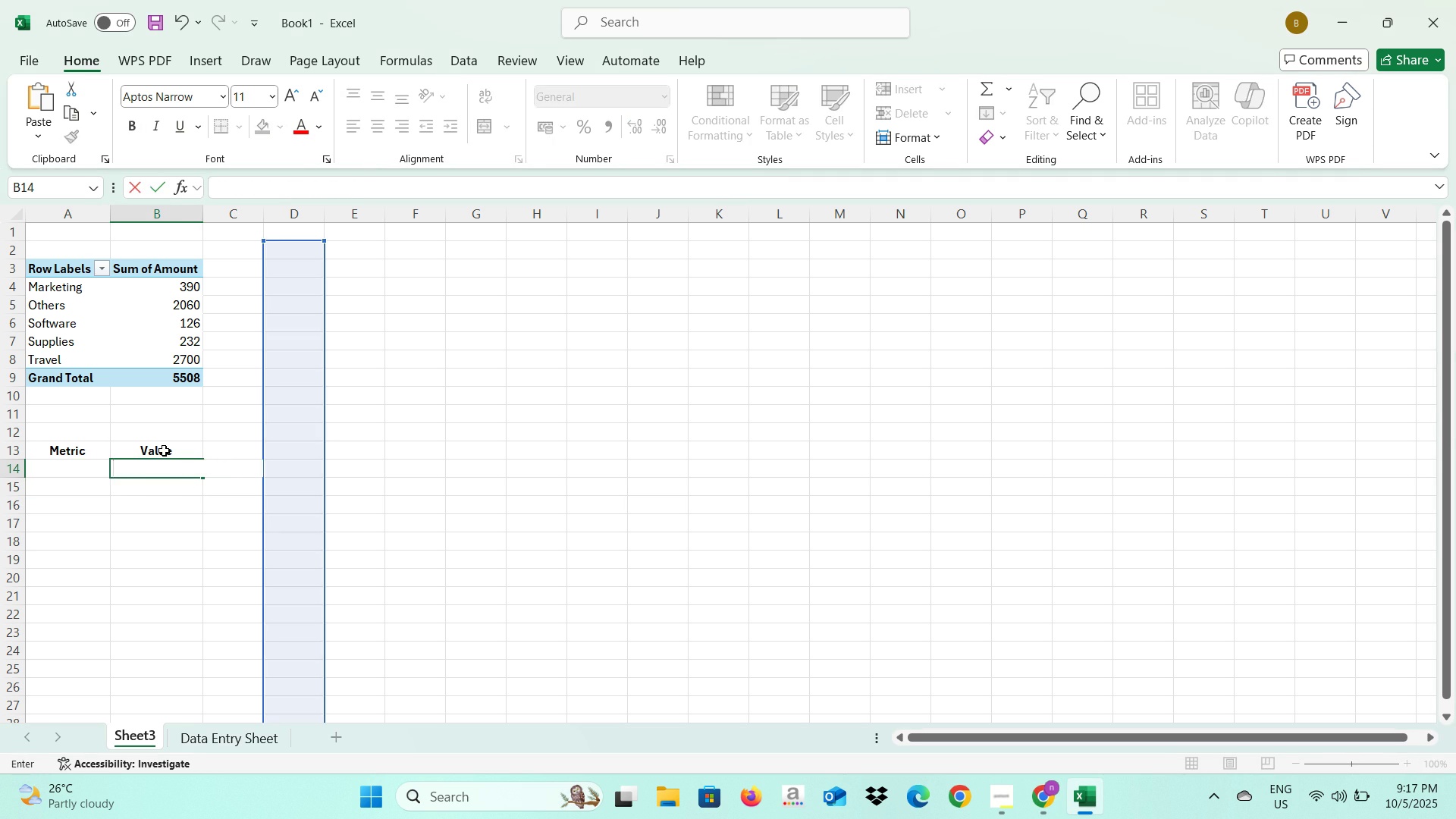 
left_click([164, 450])
 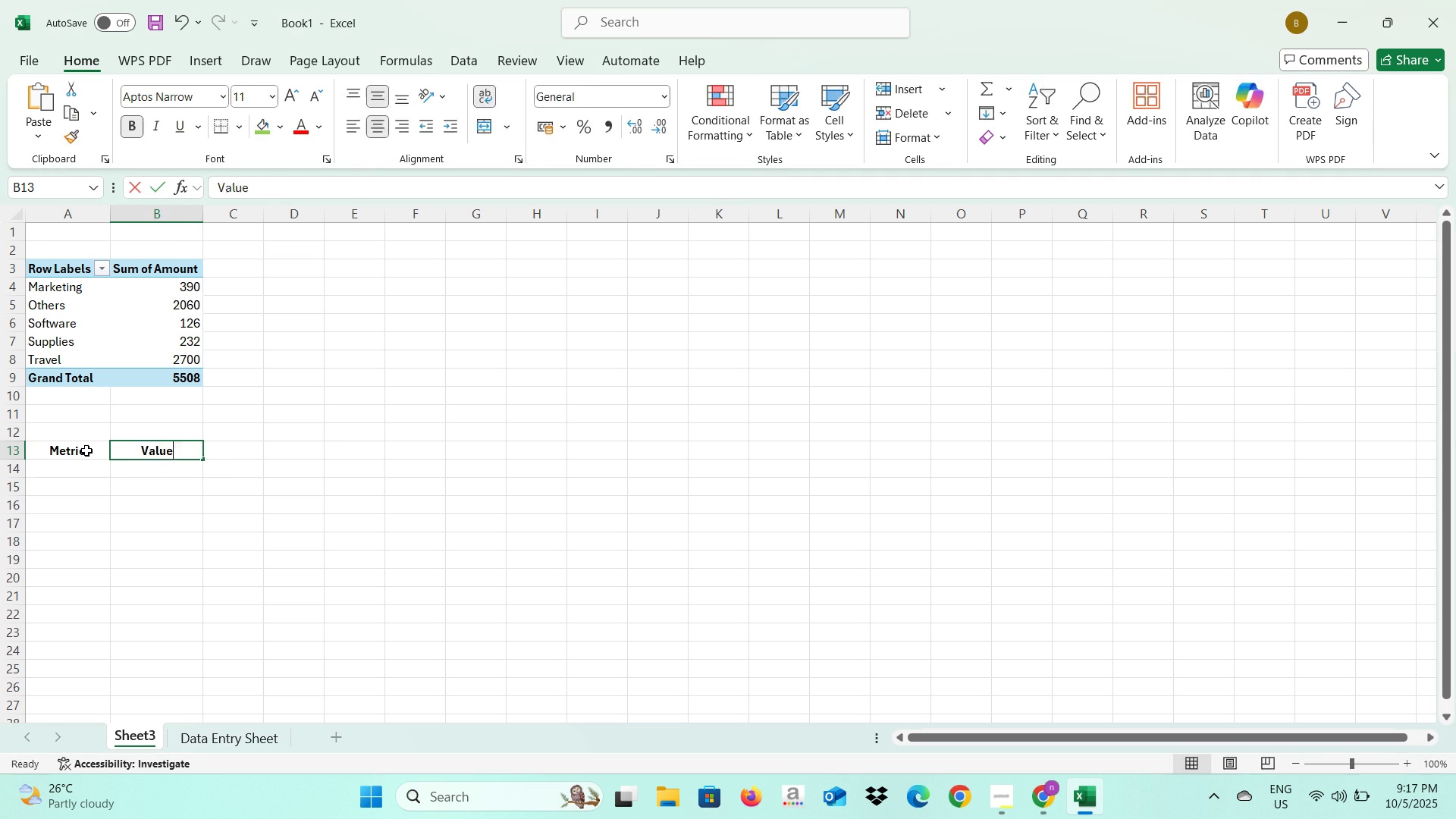 
key(Backspace)
 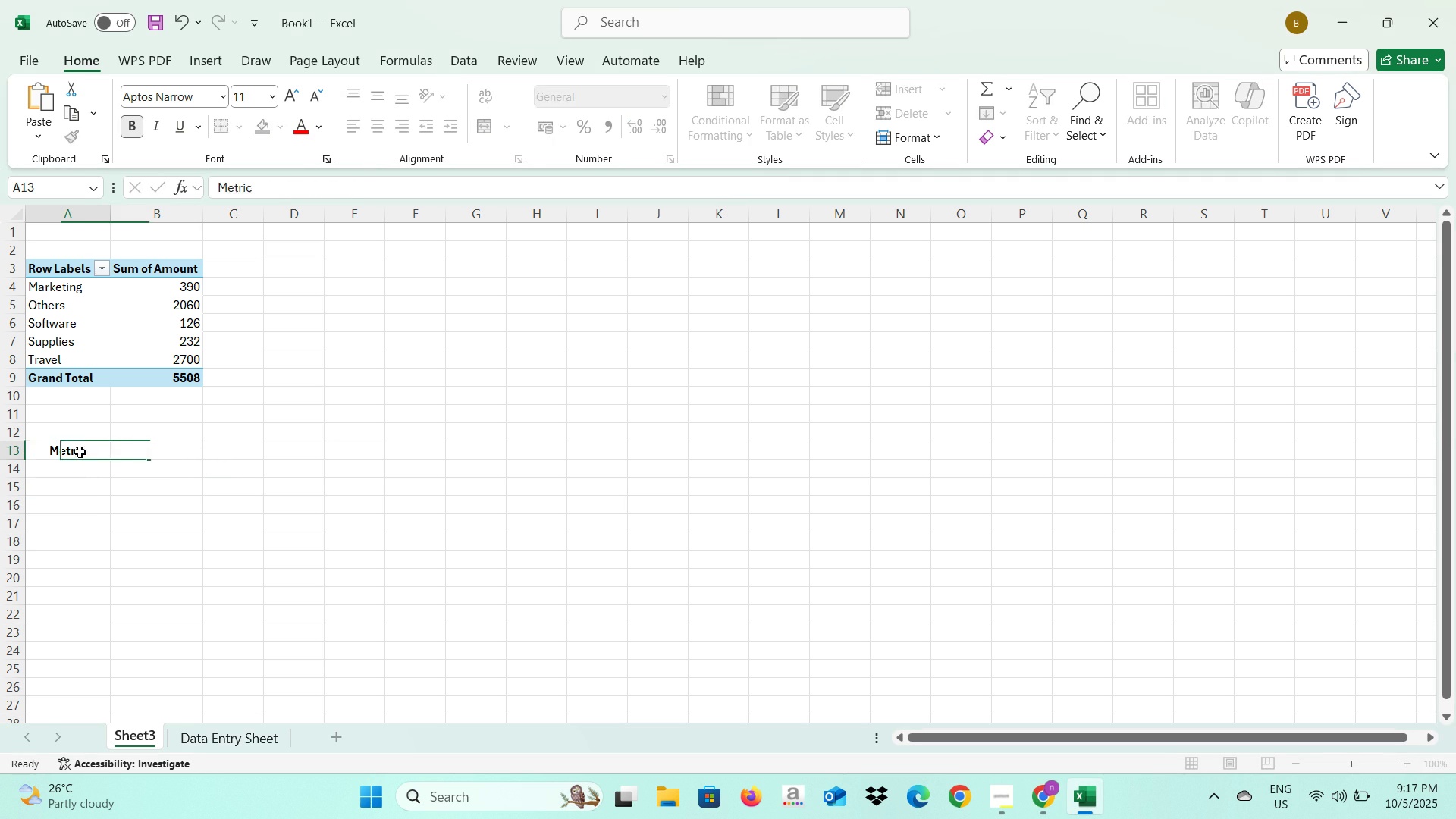 
left_click([80, 452])
 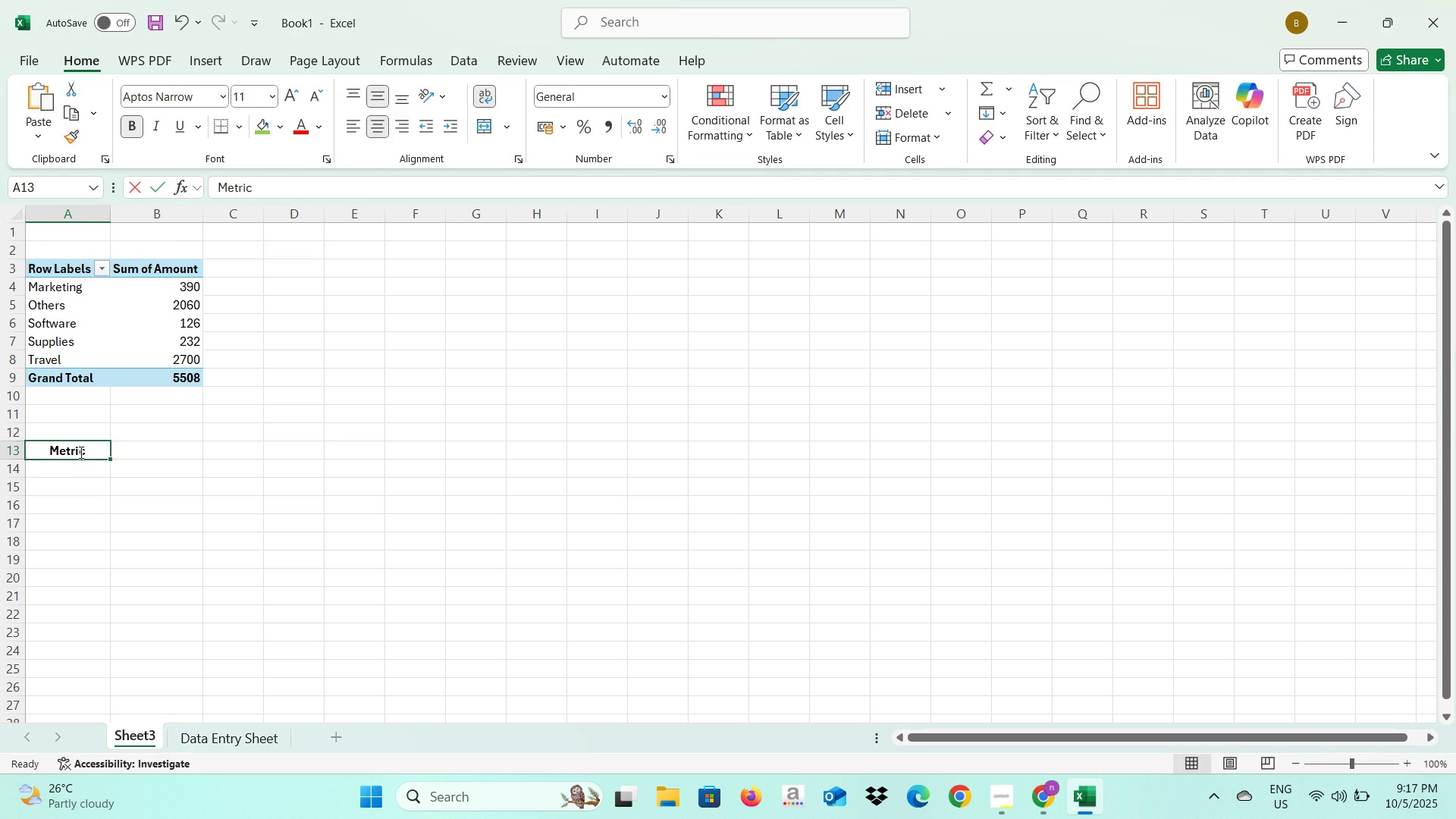 
key(Backspace)
 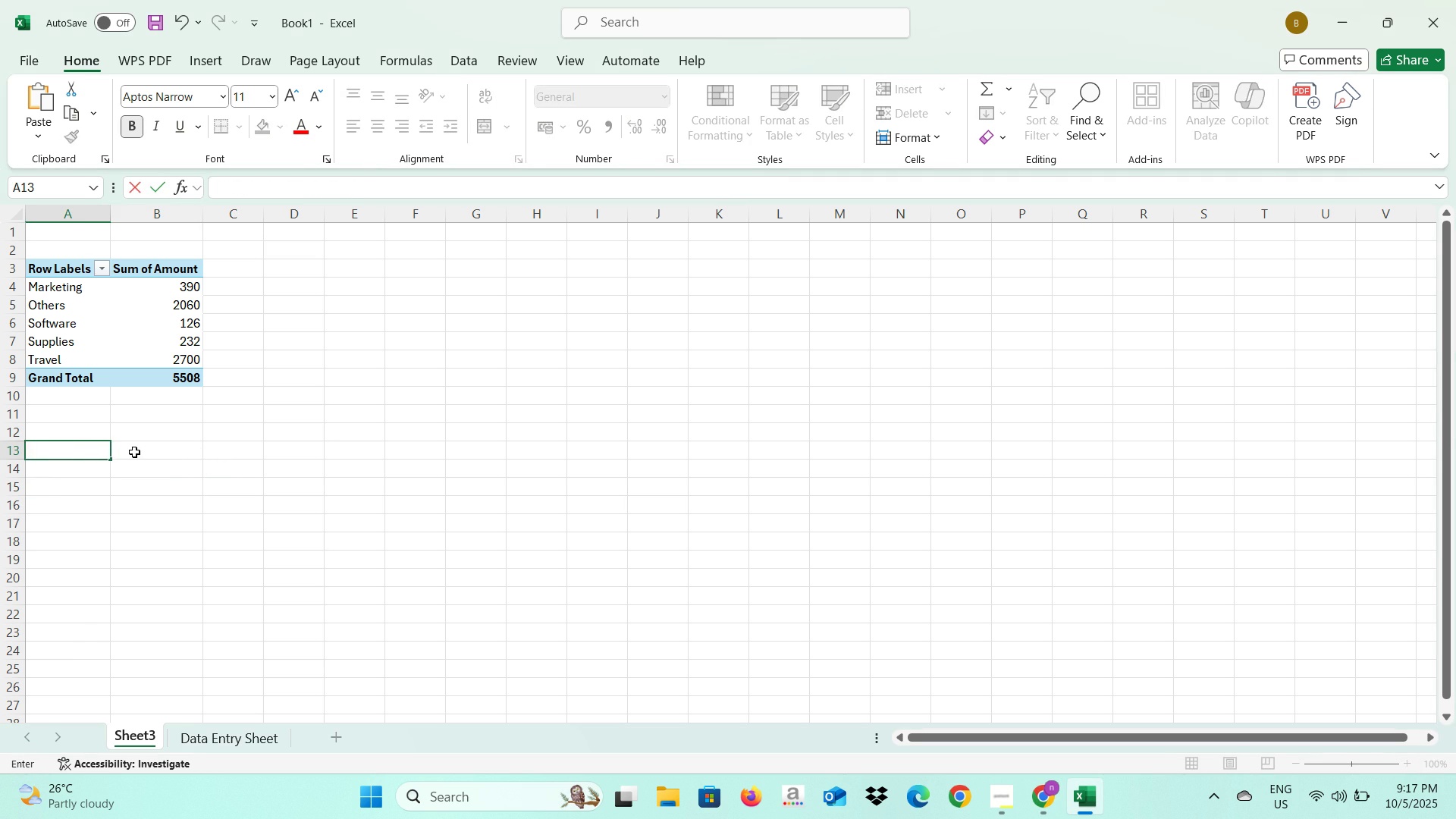 
left_click([134, 452])
 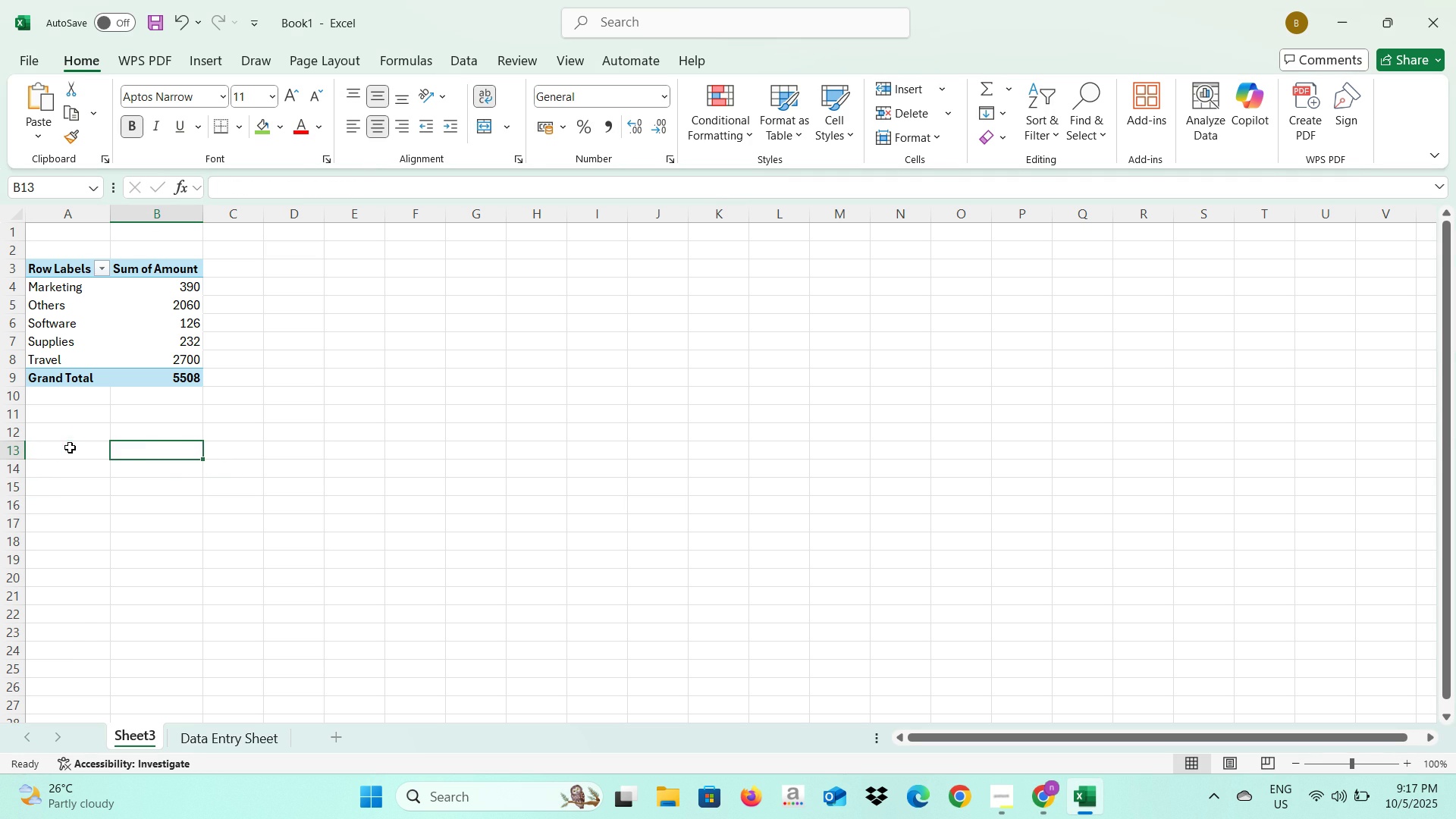 
left_click([70, 447])
 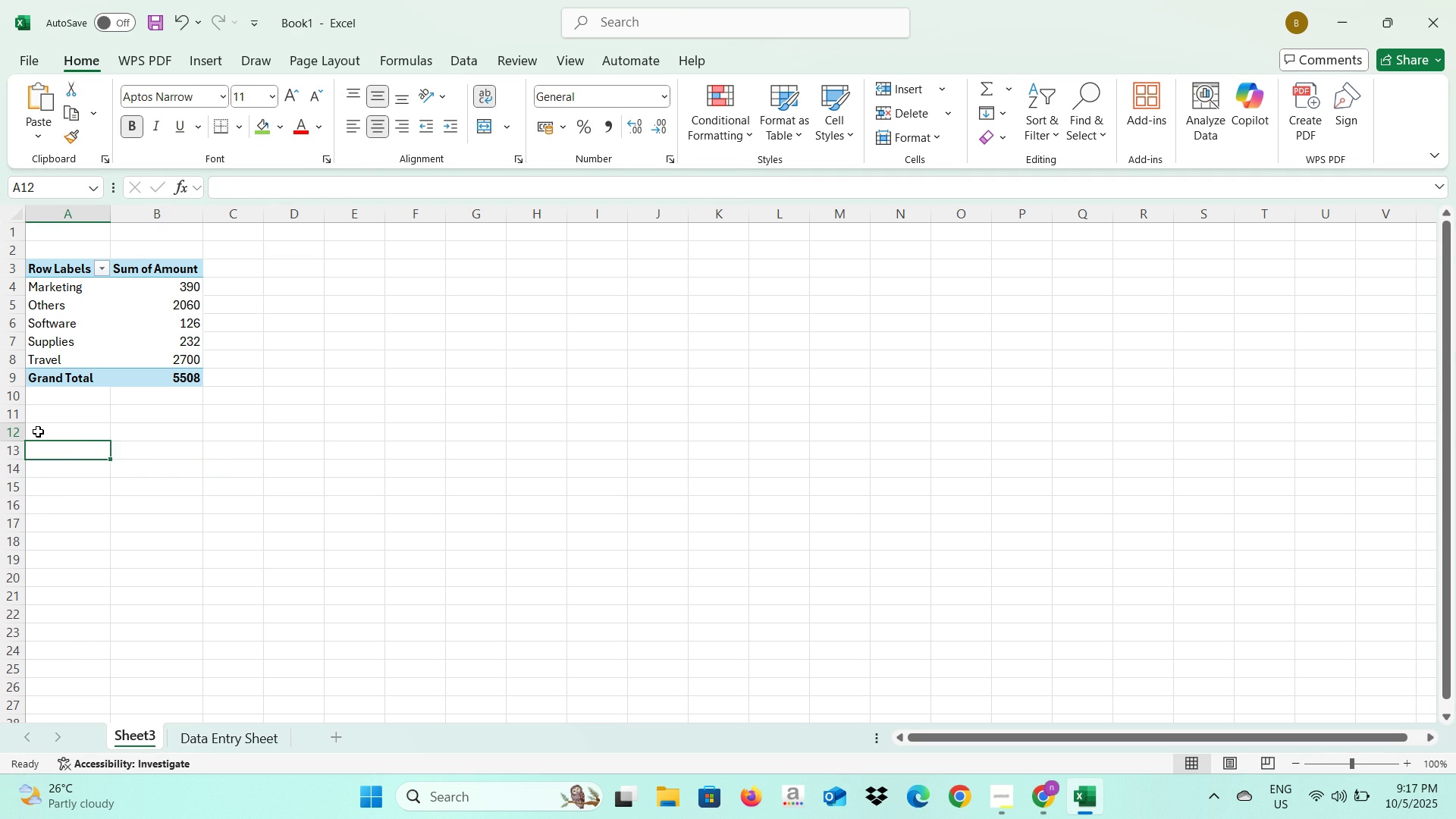 
left_click([38, 431])
 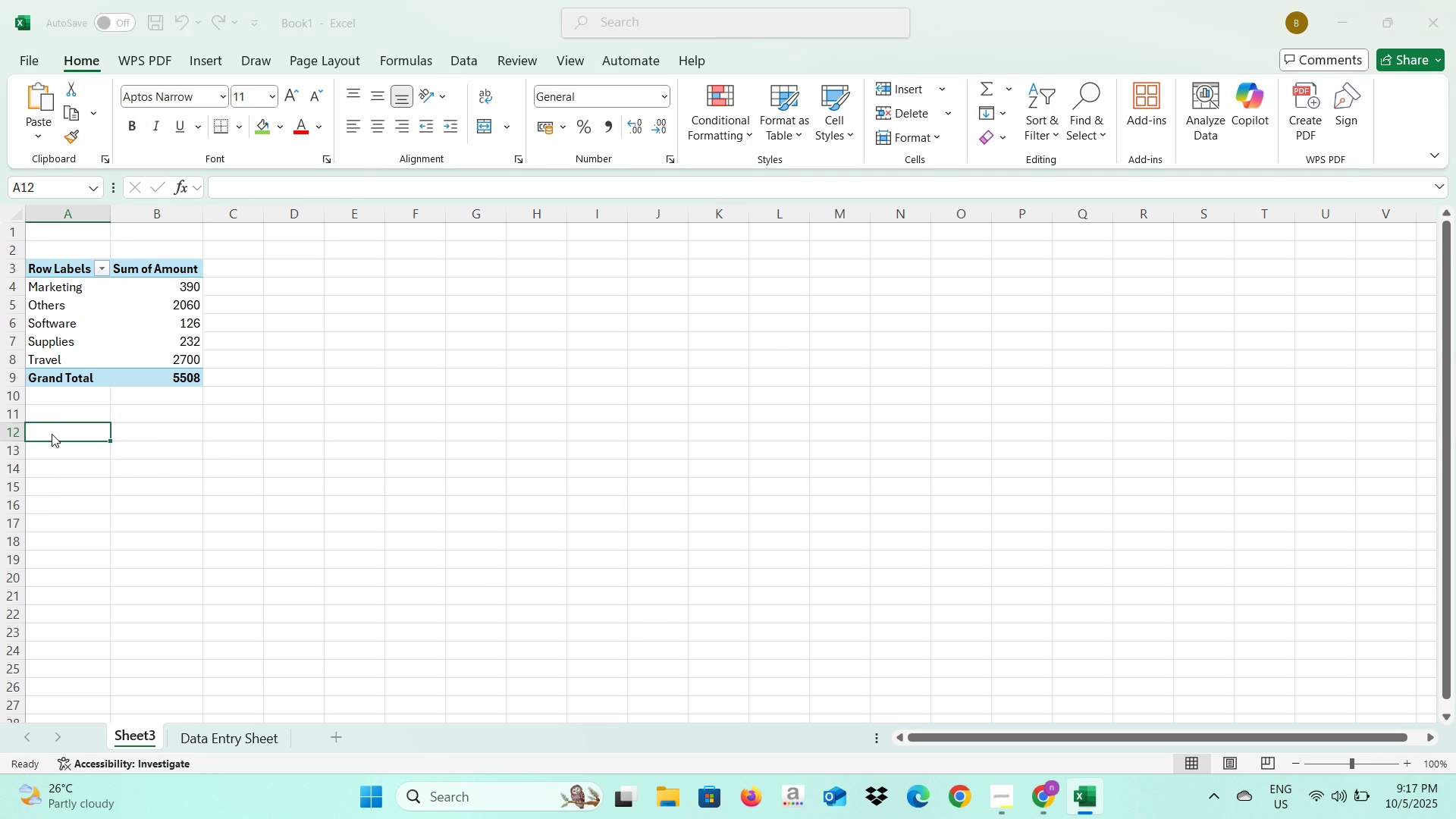 
key(Alt+AltLeft)
 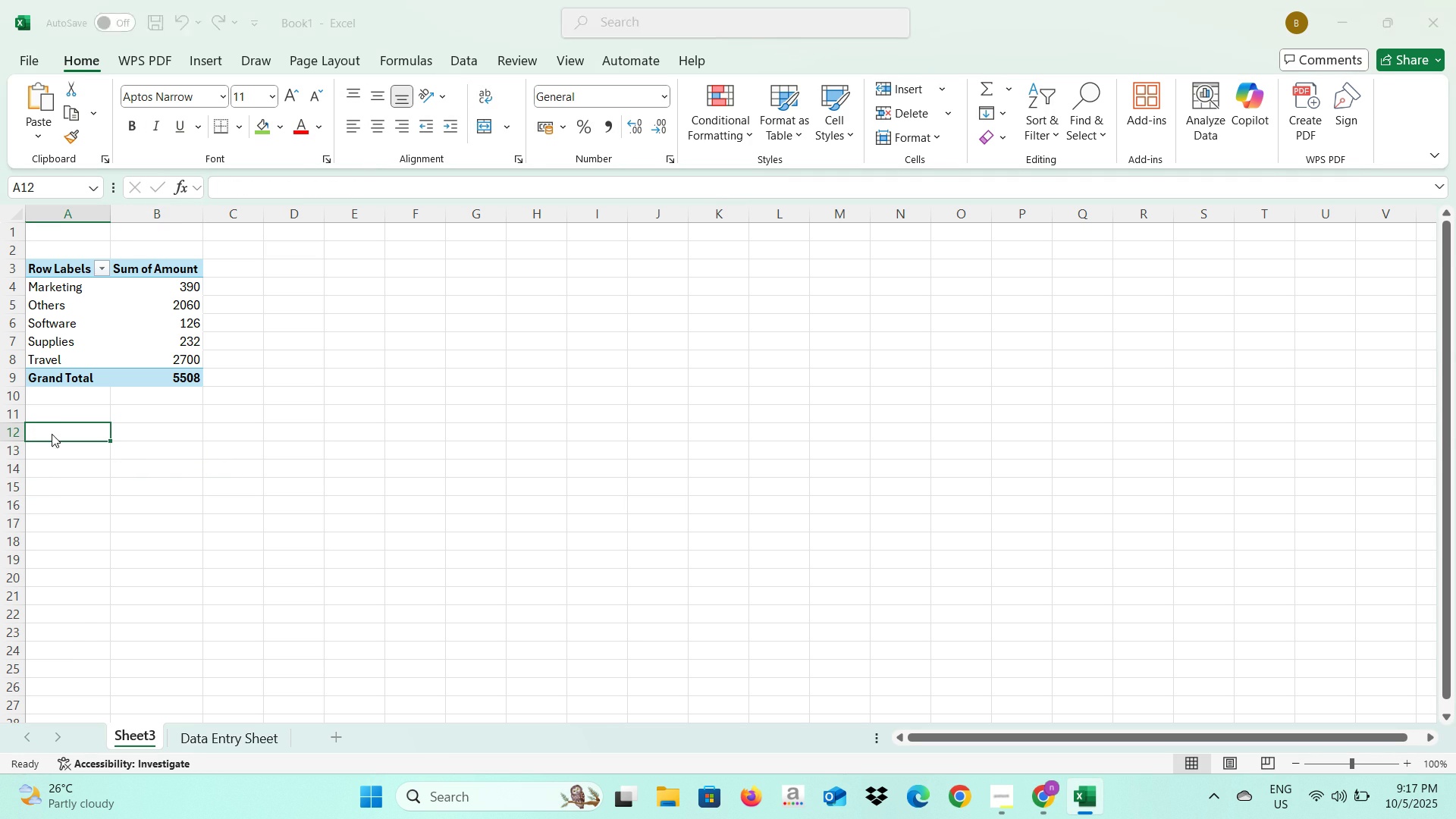 
key(Alt+Tab)
 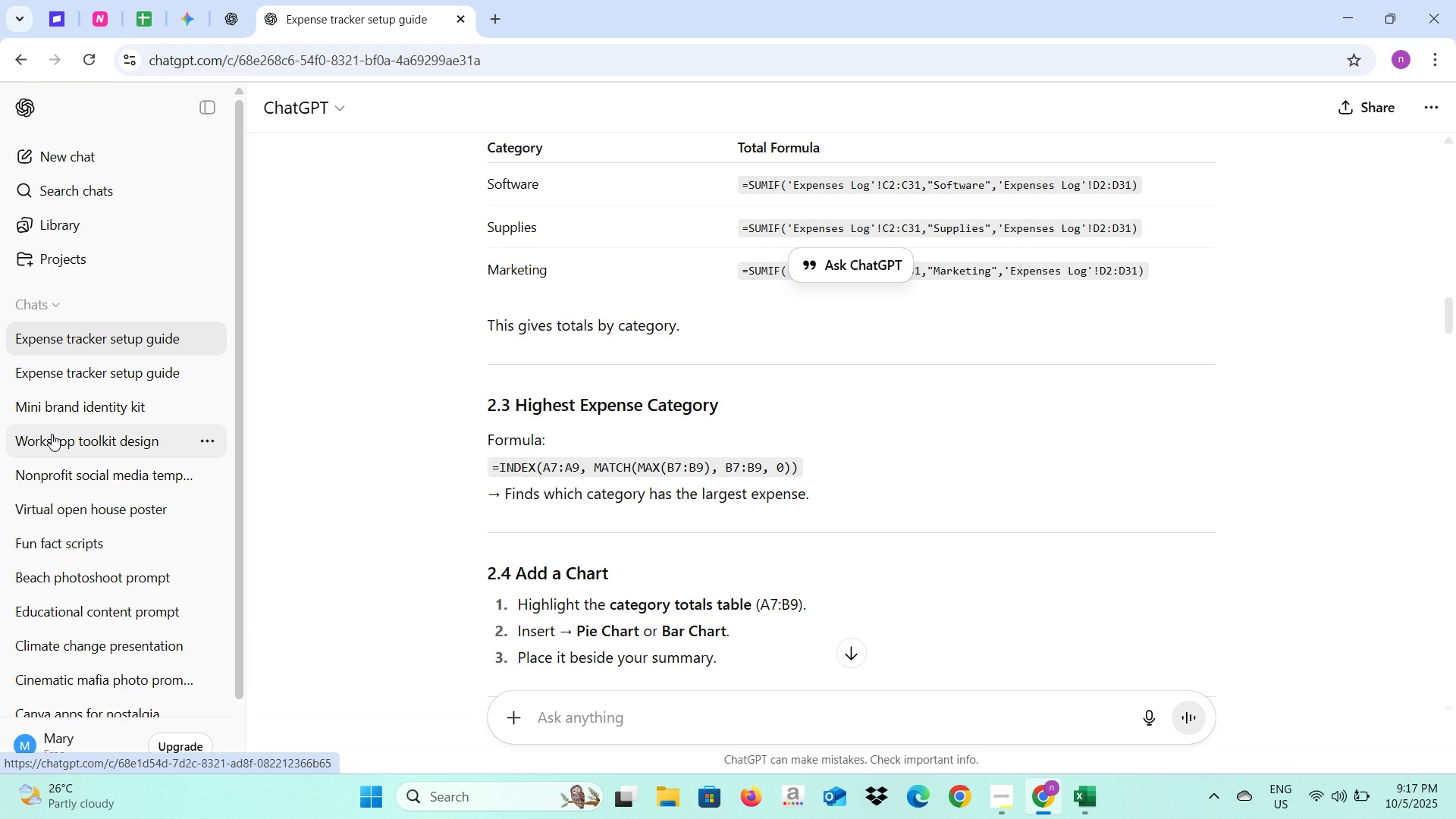 
mouse_move([71, 436])
 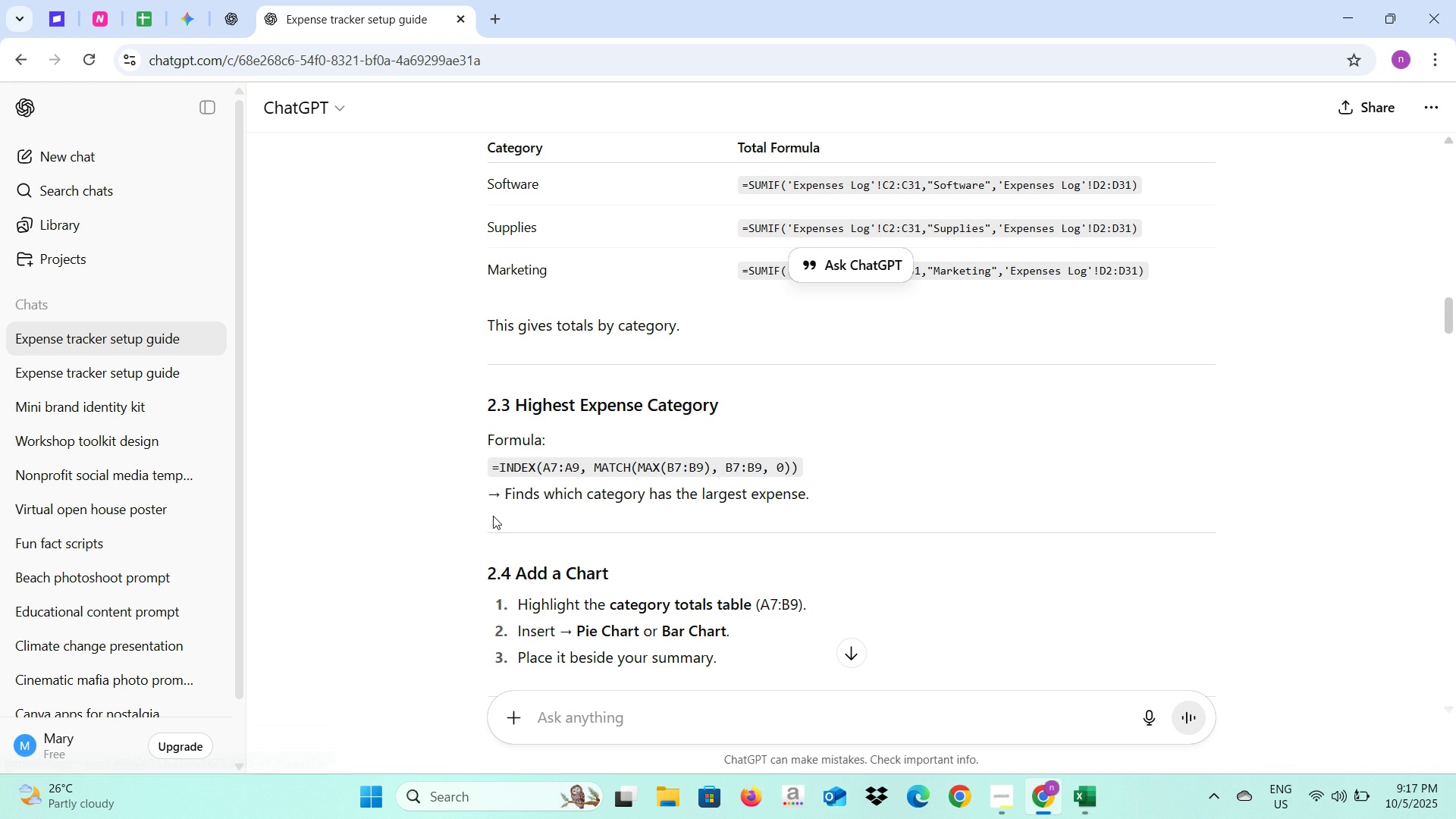 
scroll: coordinate [496, 516], scroll_direction: up, amount: 6.0
 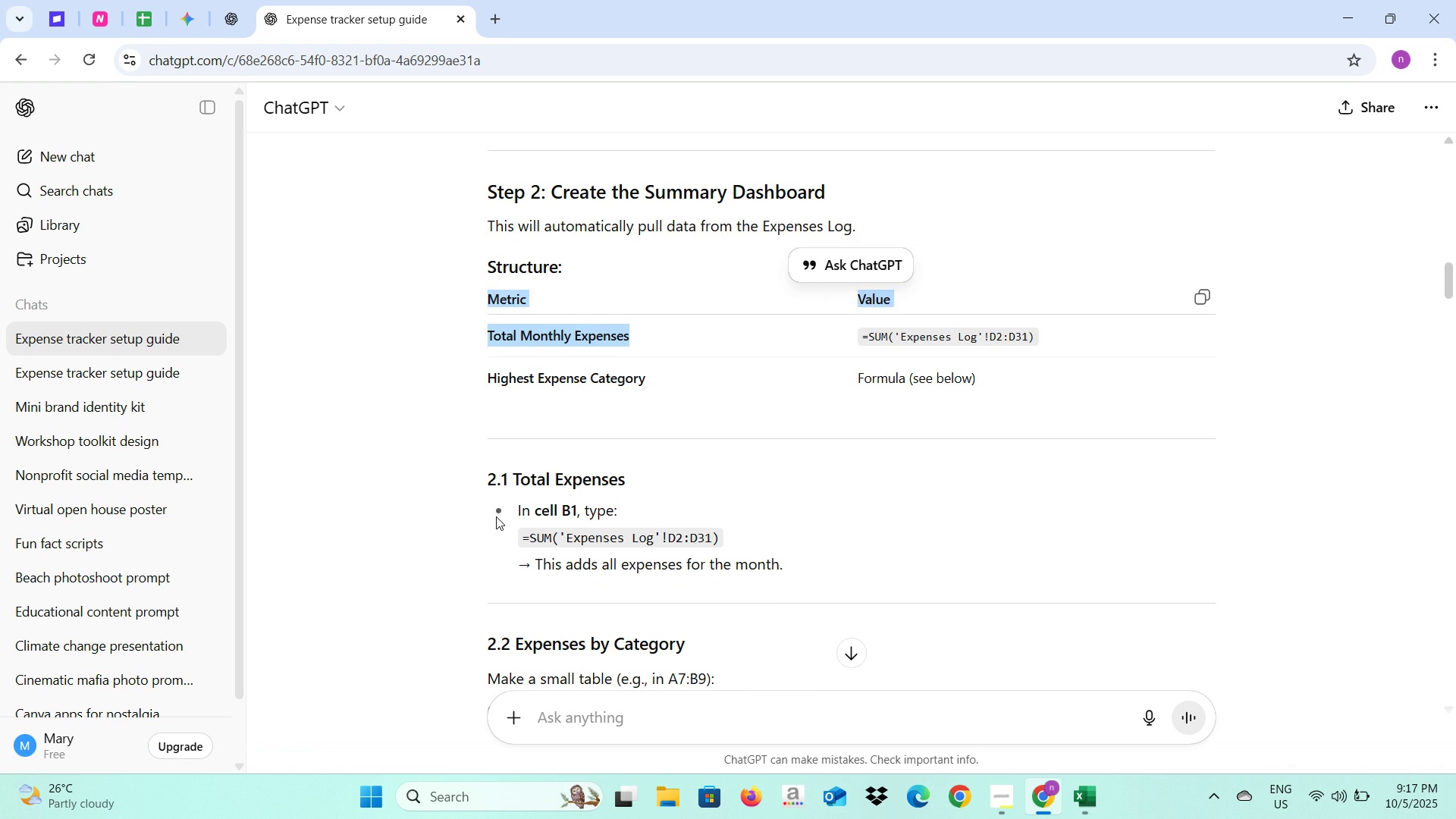 
scroll: coordinate [496, 516], scroll_direction: down, amount: 4.0
 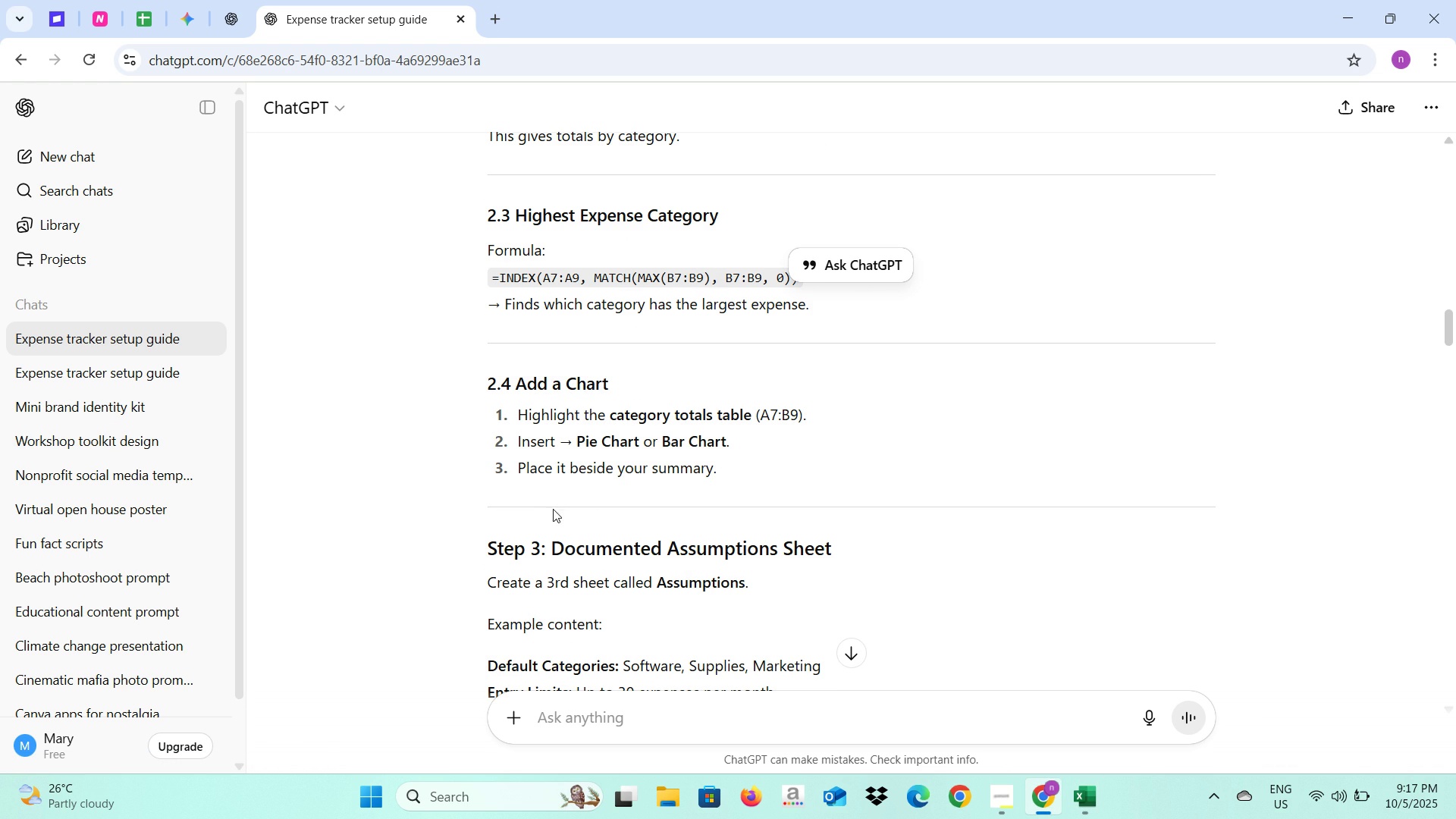 
left_click([613, 714])
 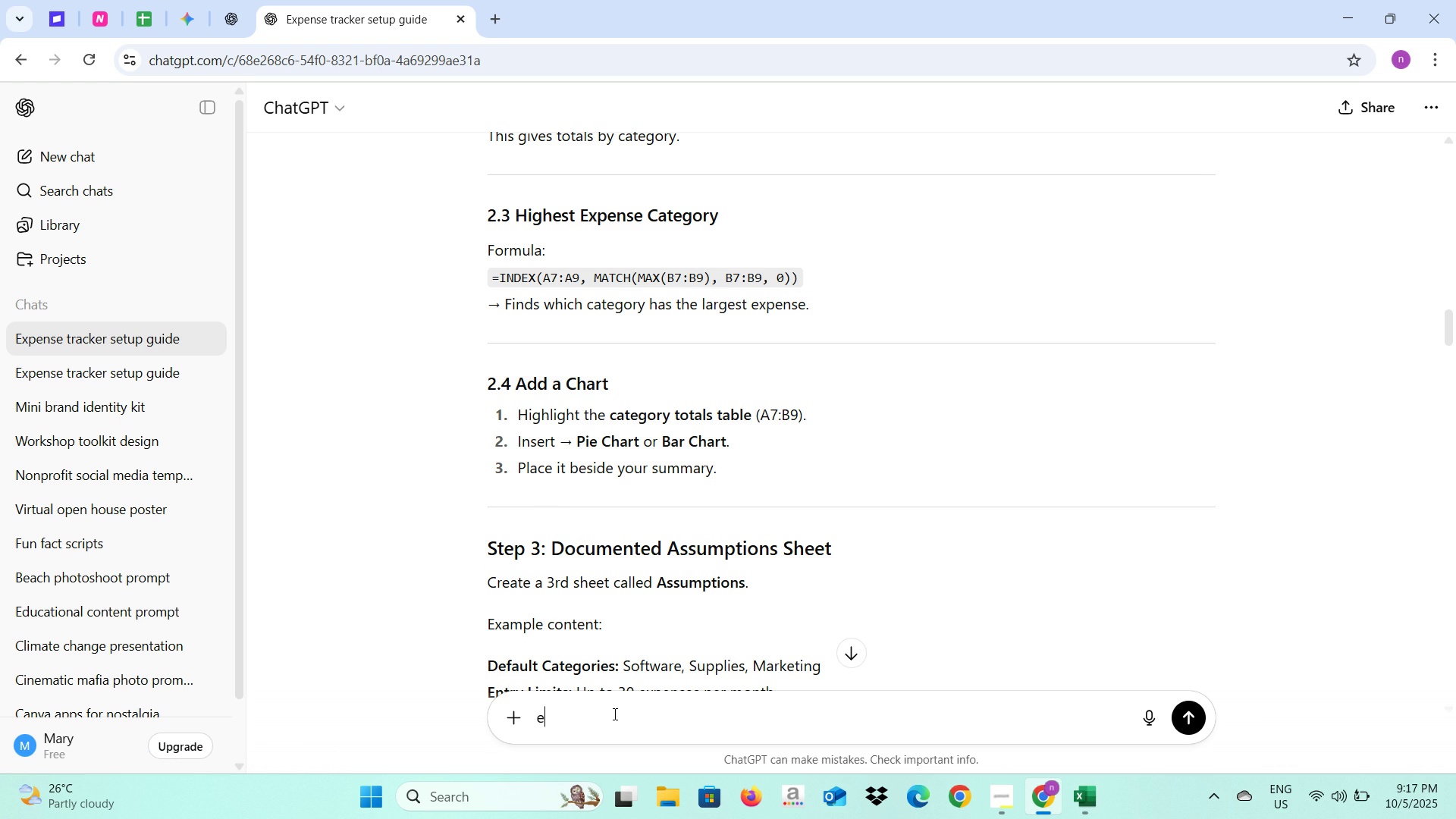 
type(explain to me 1 by  1 the s)
key(Backspace)
type(second sheet)
 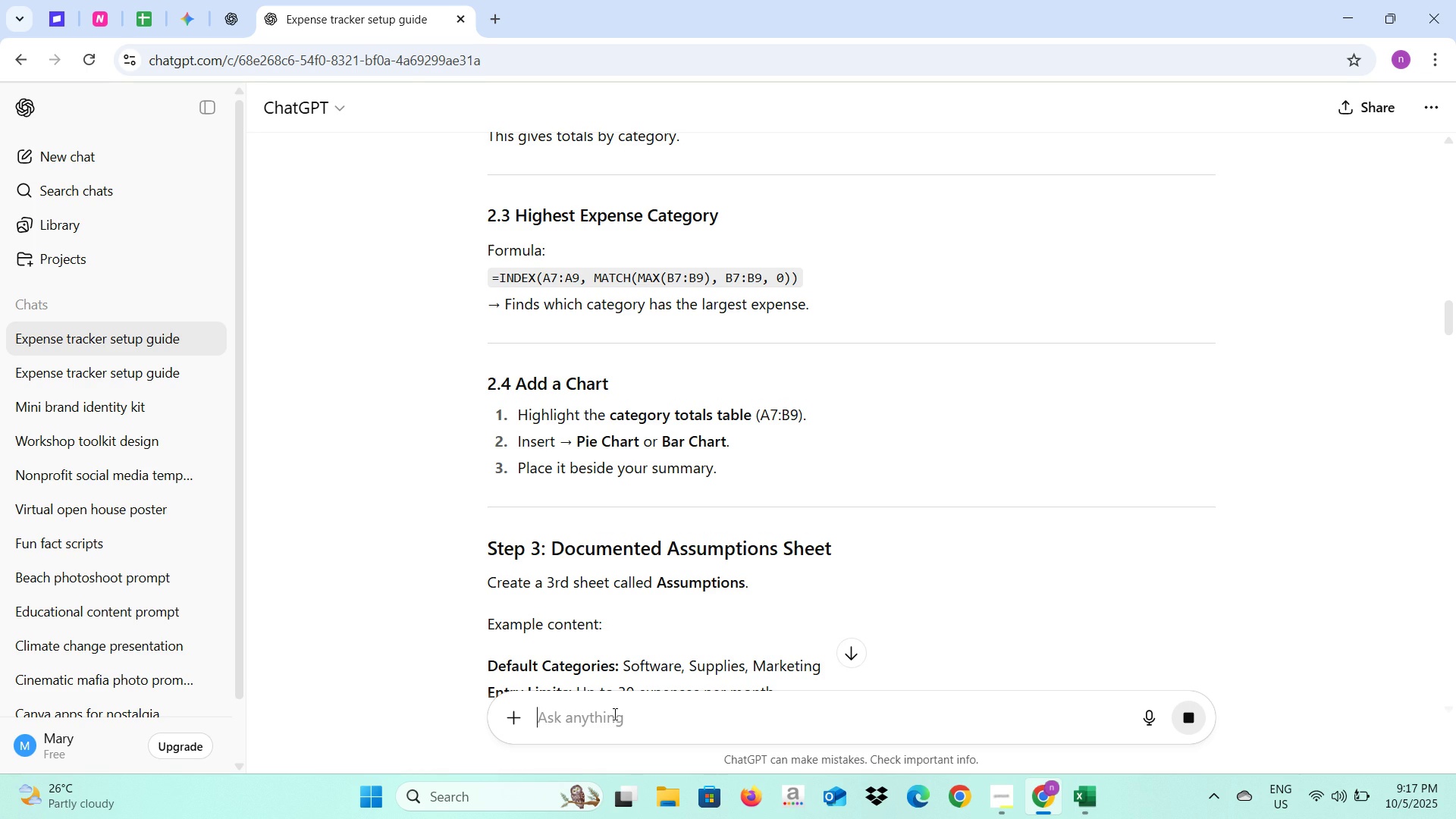 
key(Enter)
 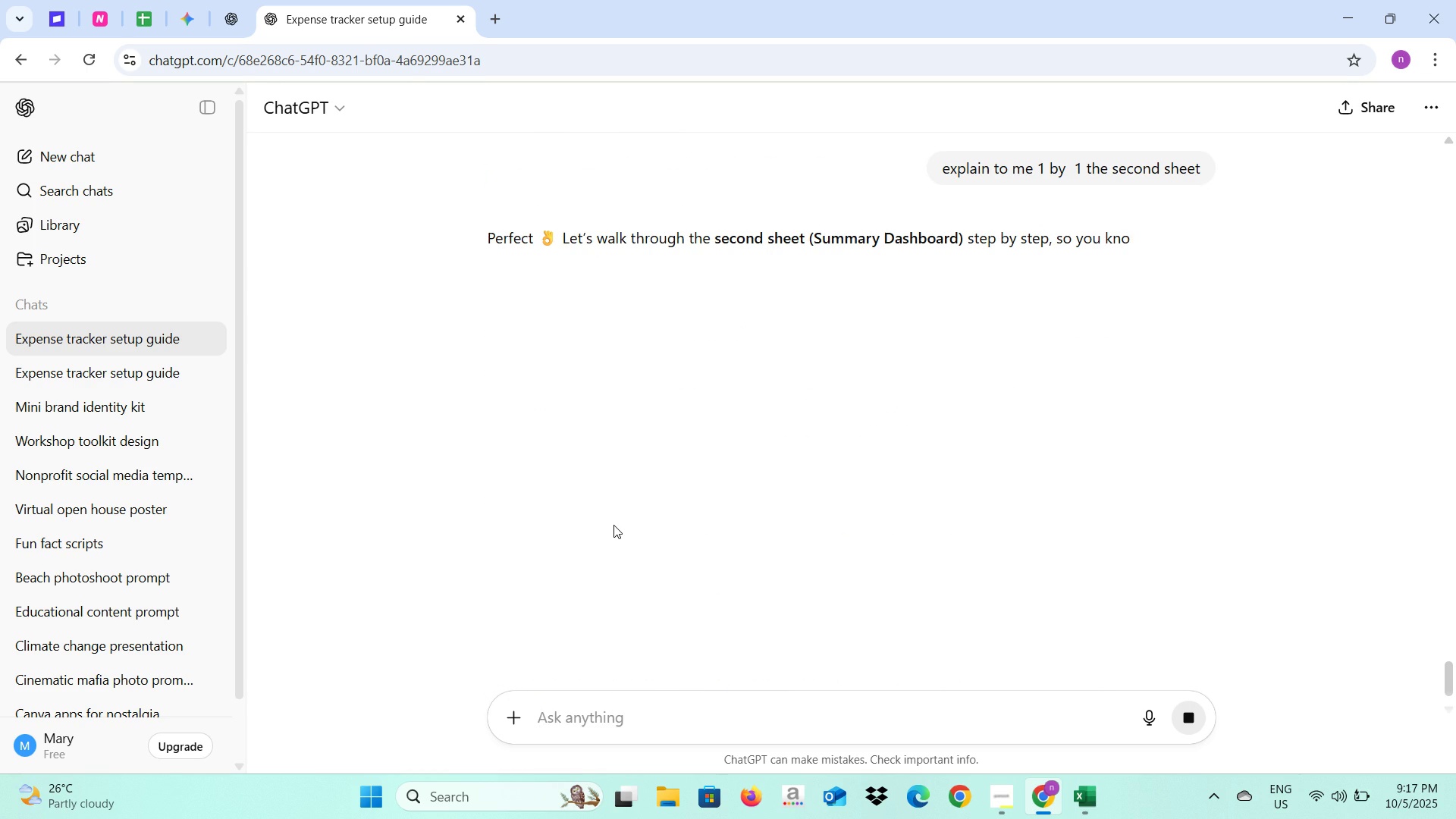 
wait(5.53)
 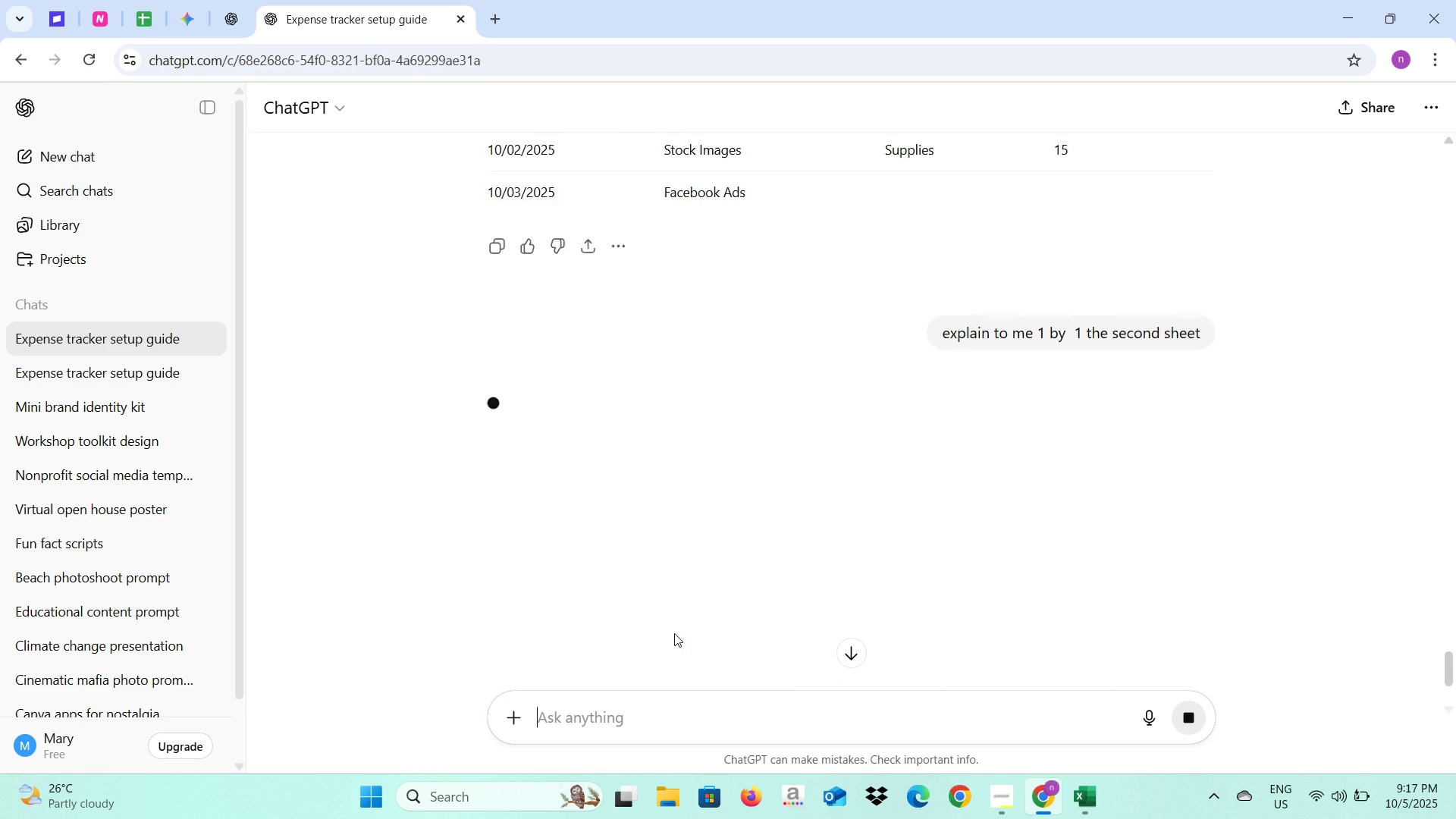 
scroll: coordinate [613, 525], scroll_direction: up, amount: 1.0
 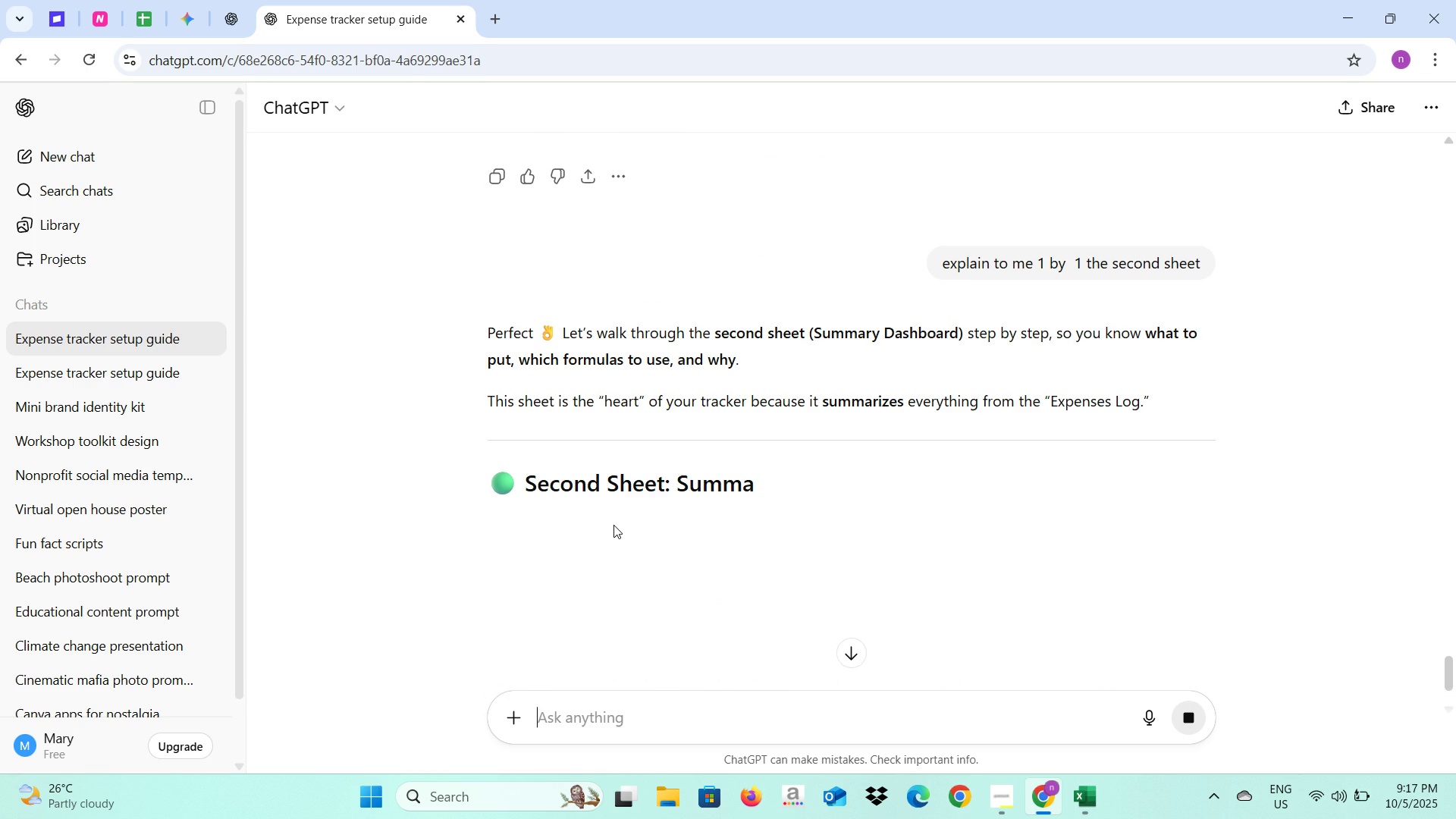 
scroll: coordinate [785, 555], scroll_direction: down, amount: 5.0
 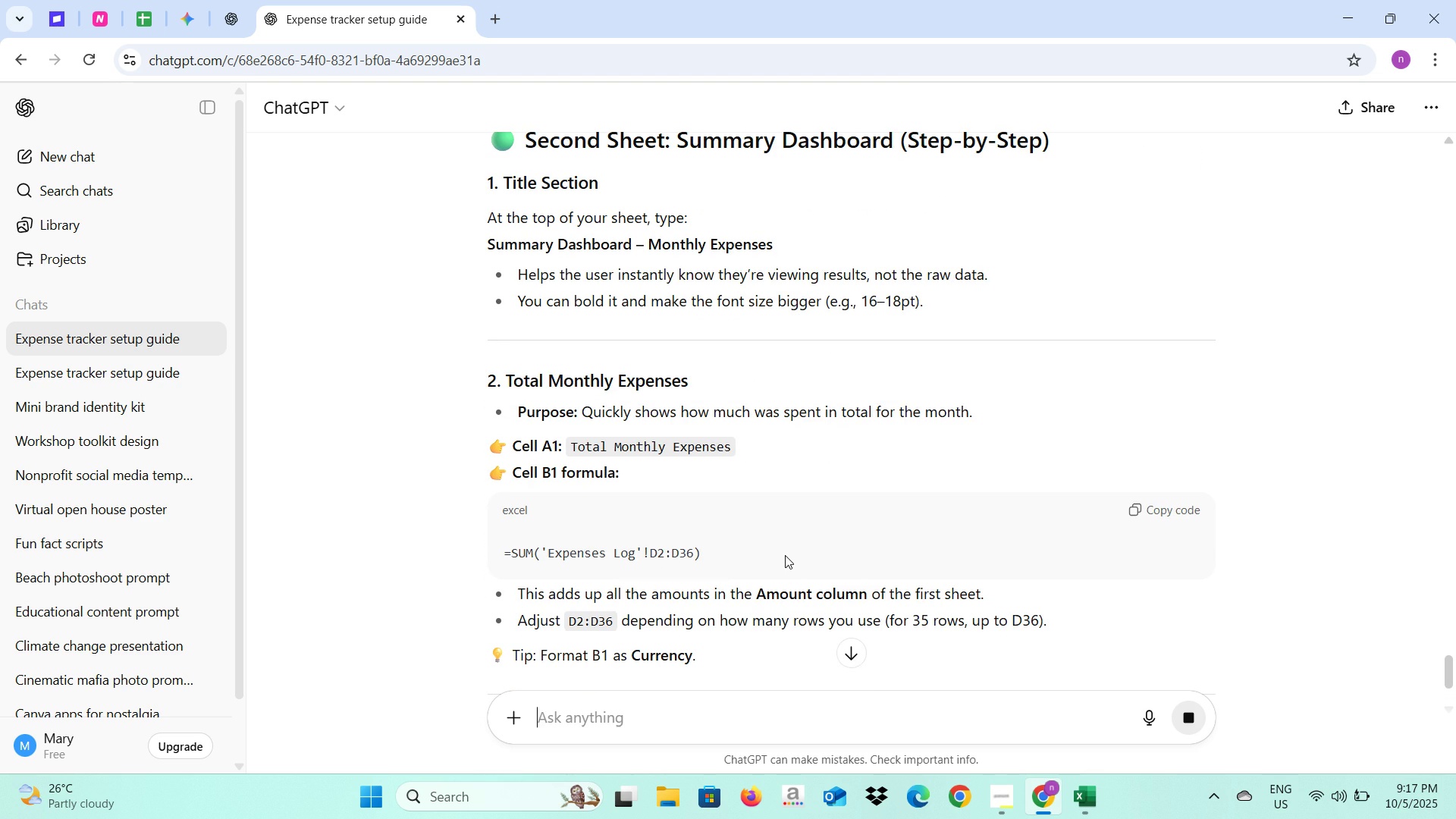 
wait(5.3)
 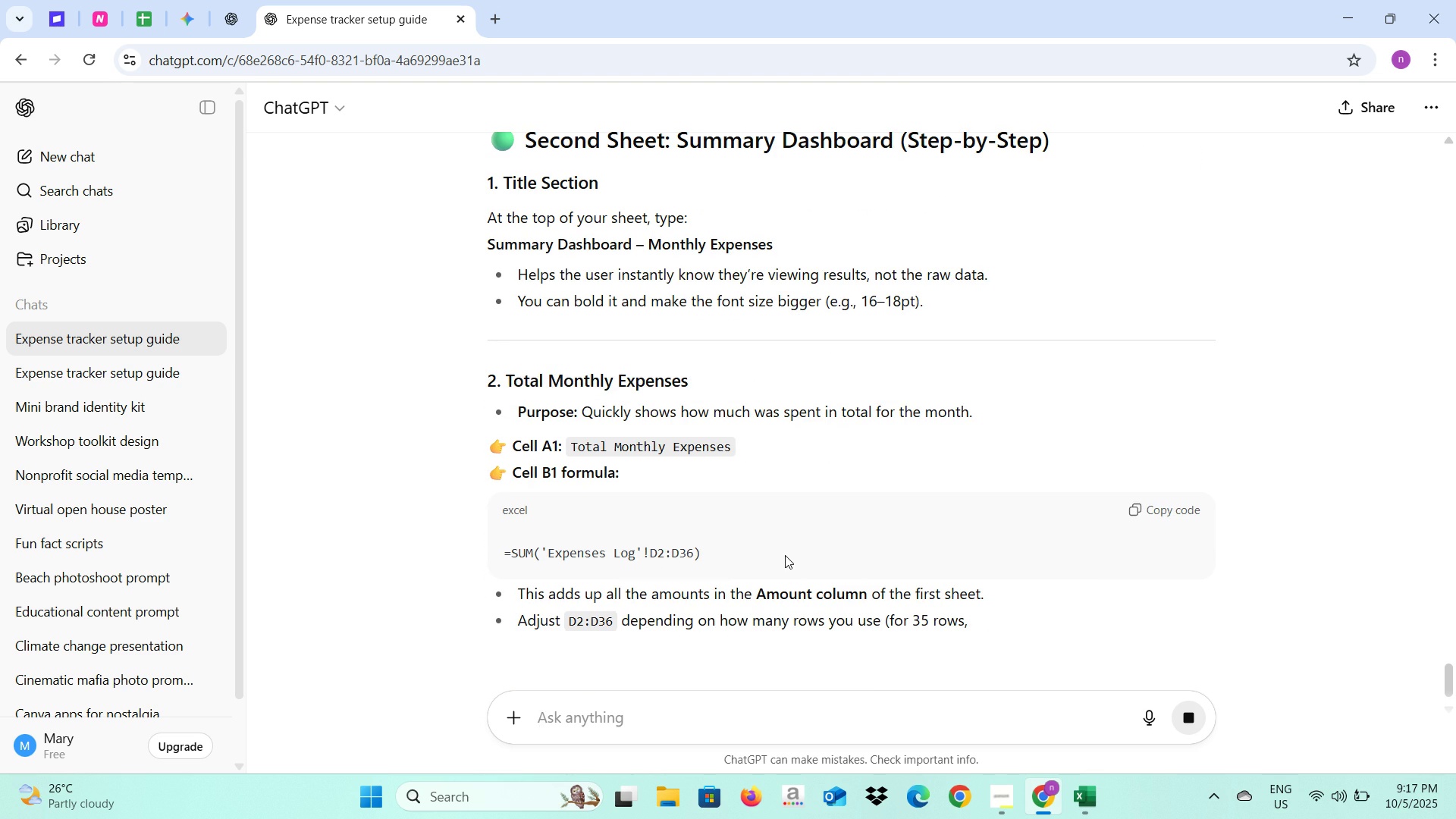 
scroll: coordinate [761, 557], scroll_direction: down, amount: 4.0
 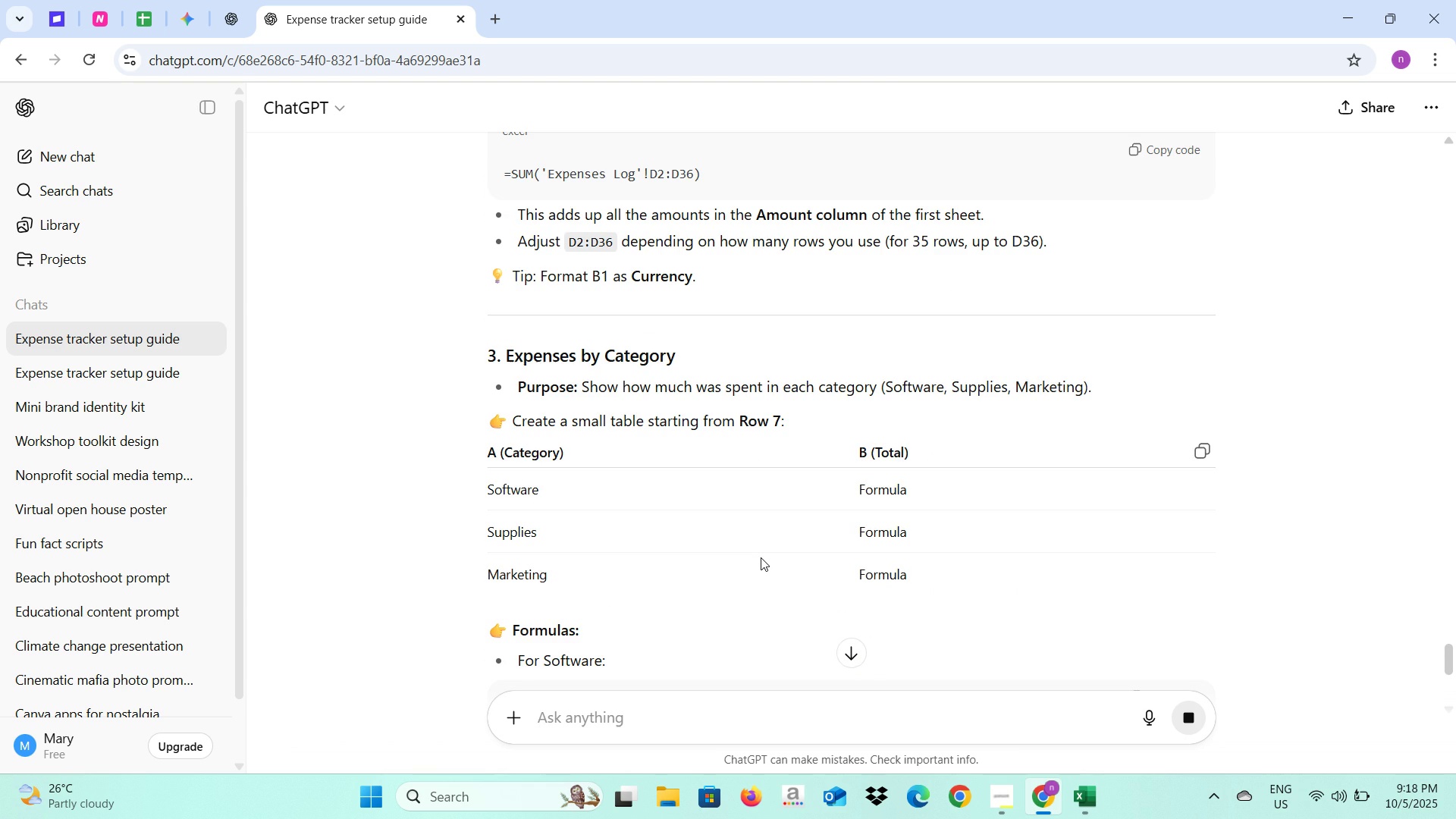 
wait(6.87)
 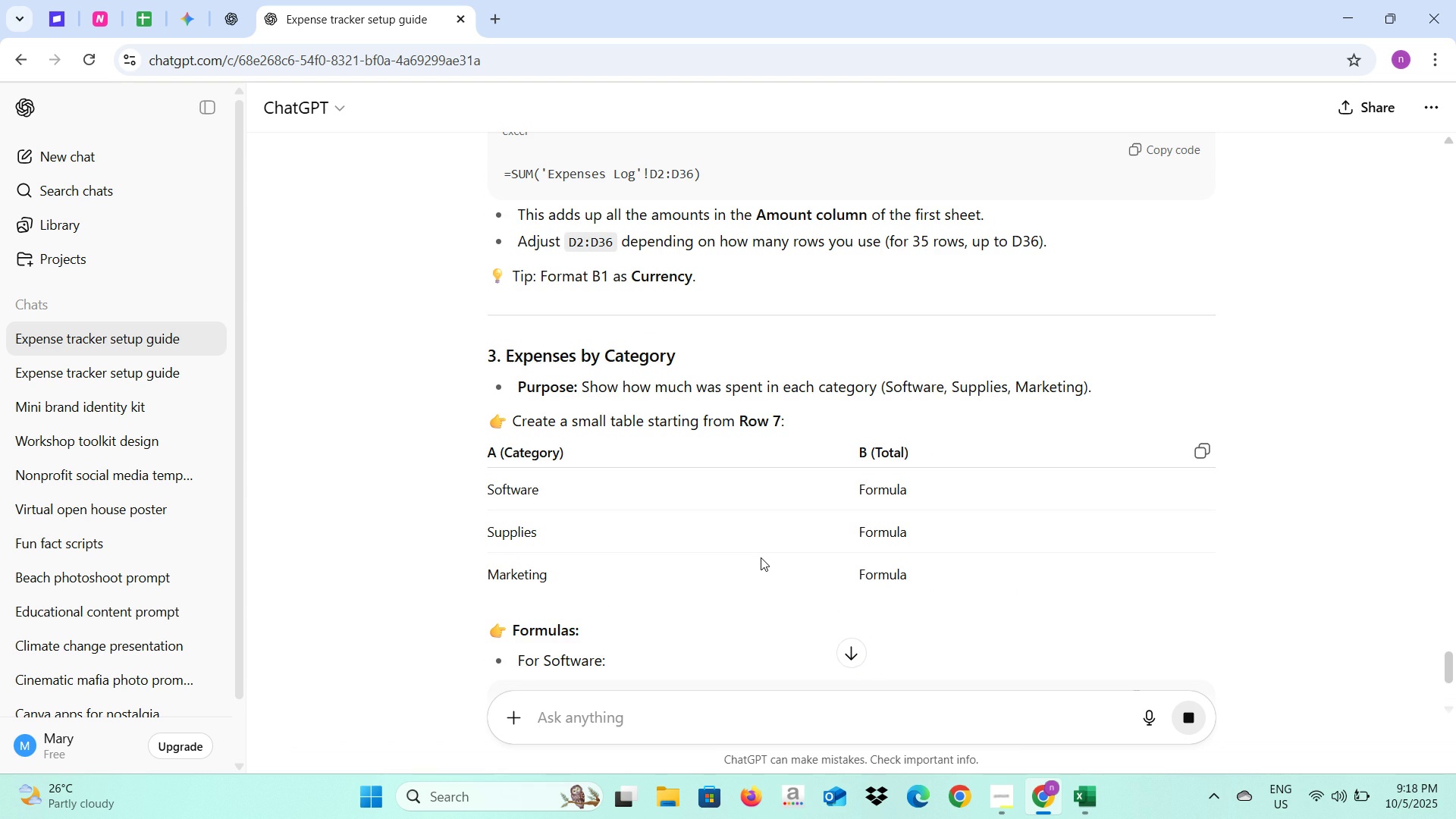 
key(Alt+AltLeft)
 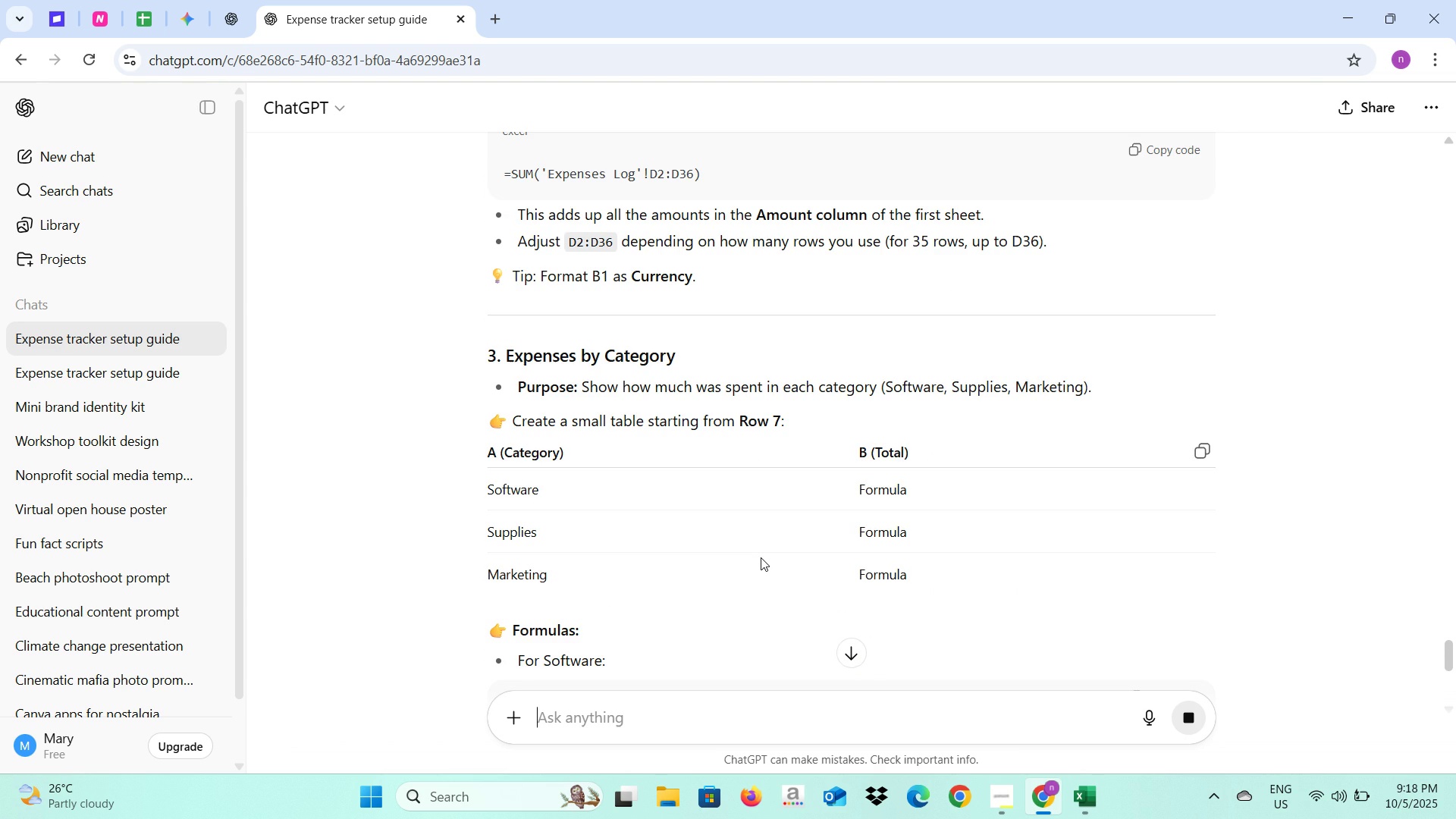 
key(Alt+Tab)
 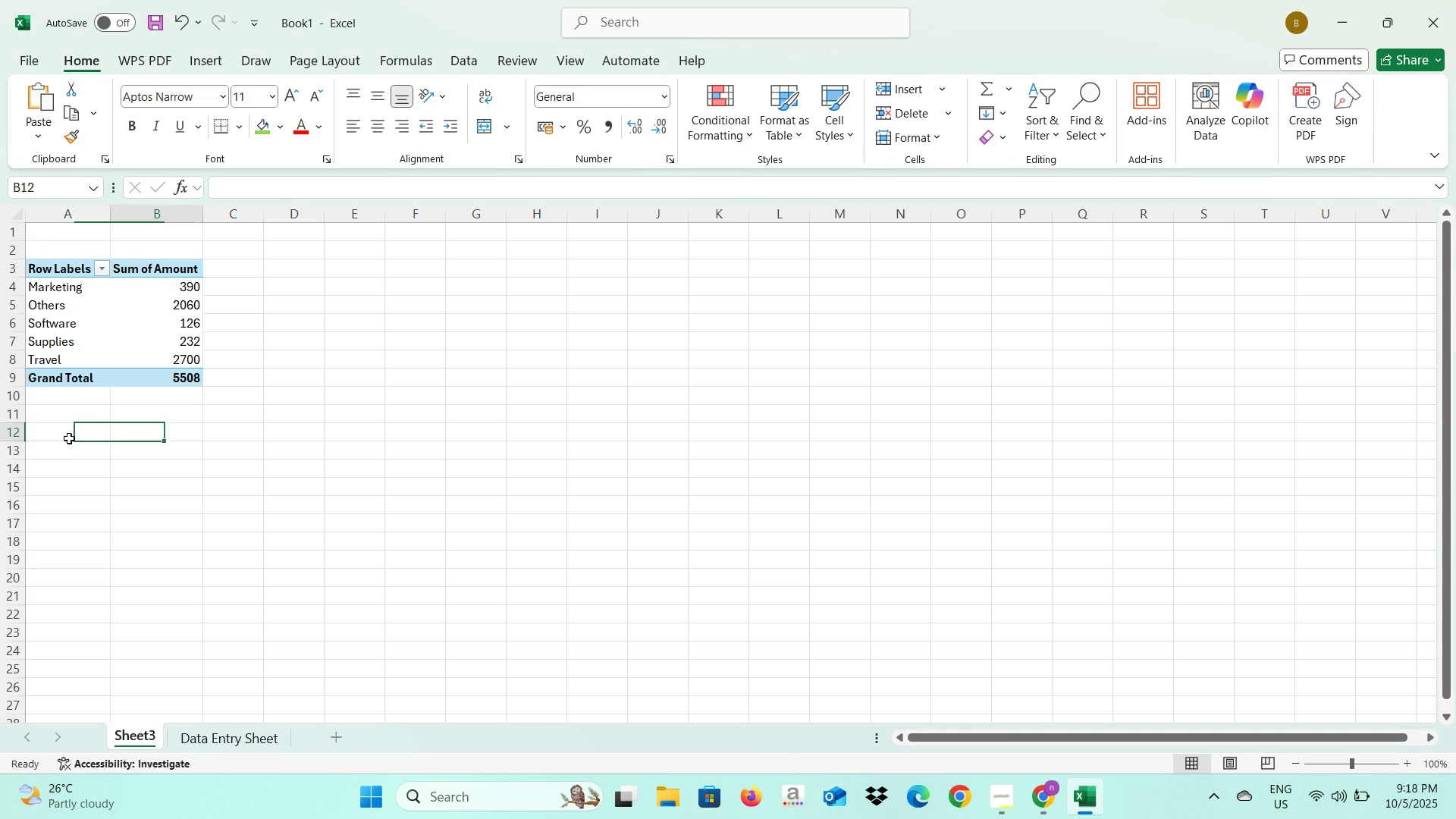 
key(Tab)
 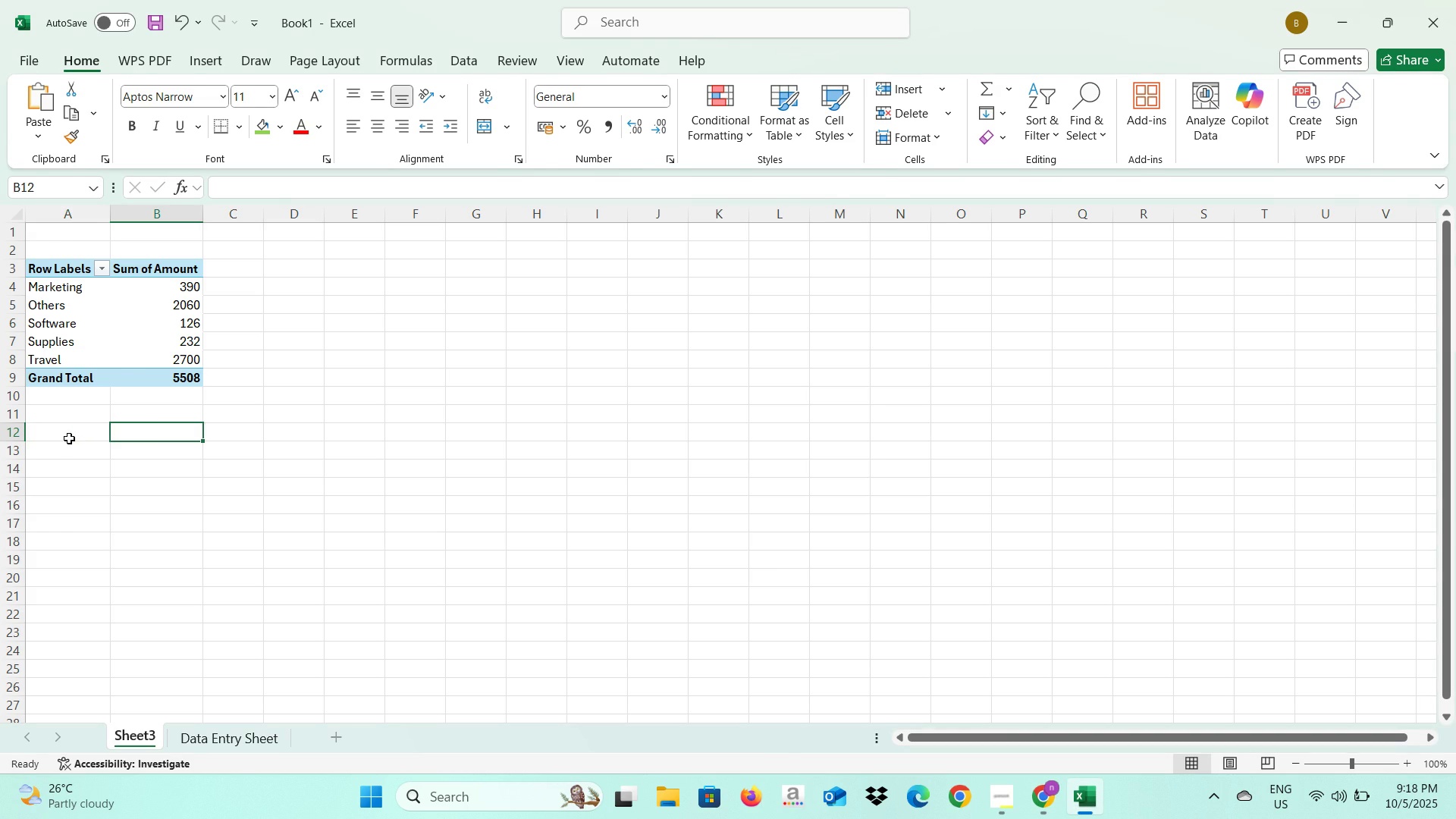 
key(Alt+AltLeft)
 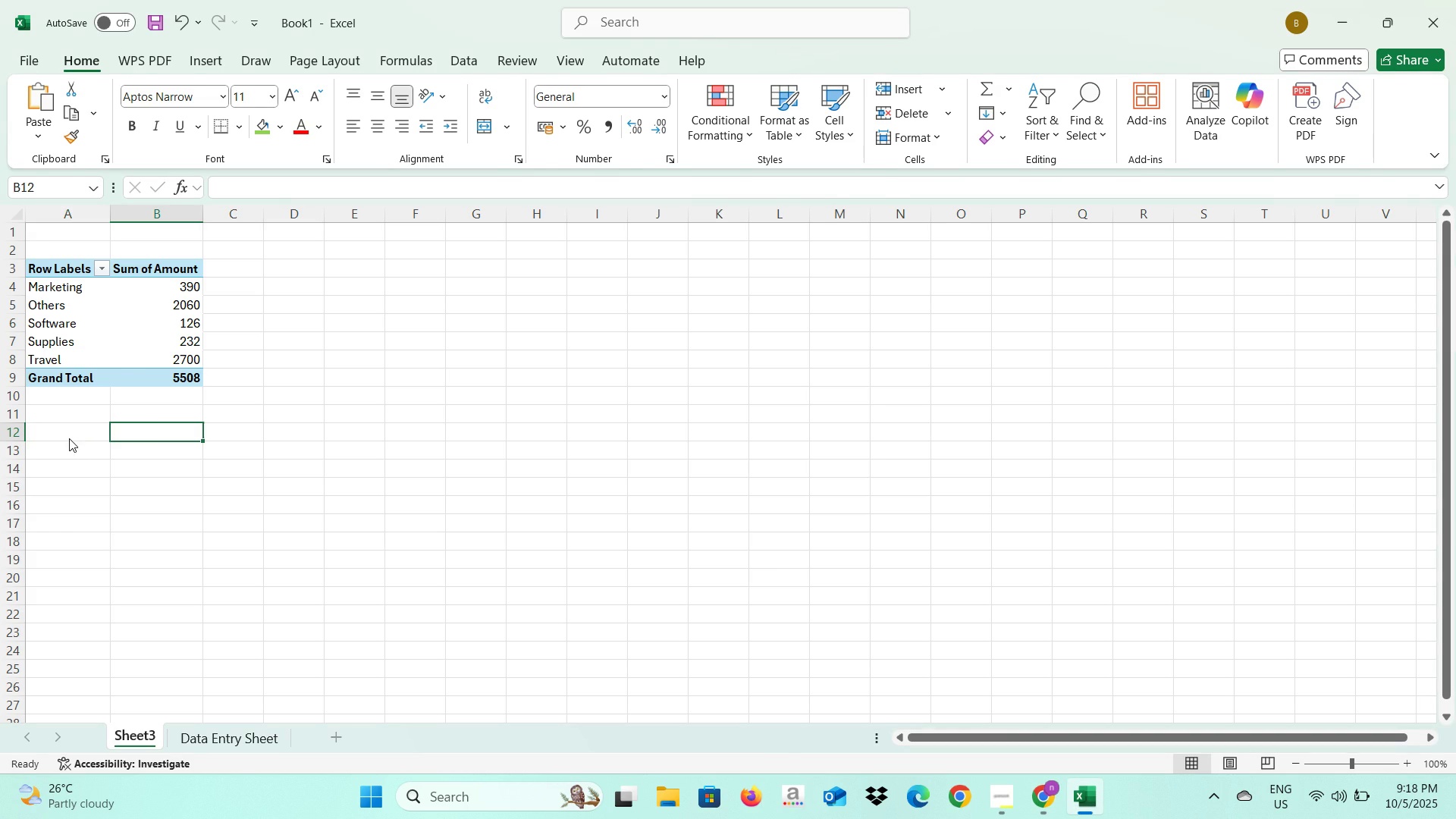 
key(Alt+Tab)
 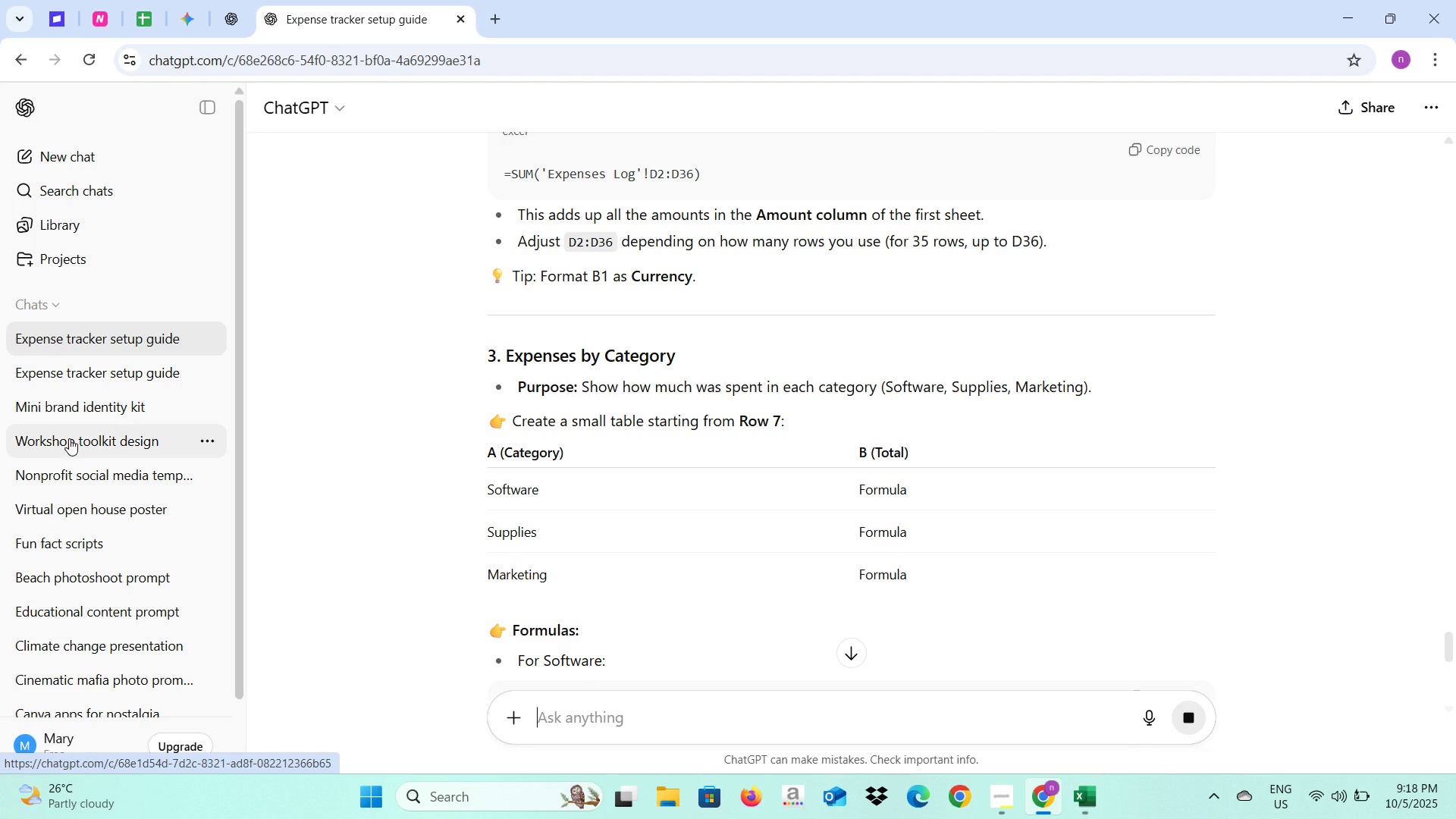 
key(Alt+AltLeft)
 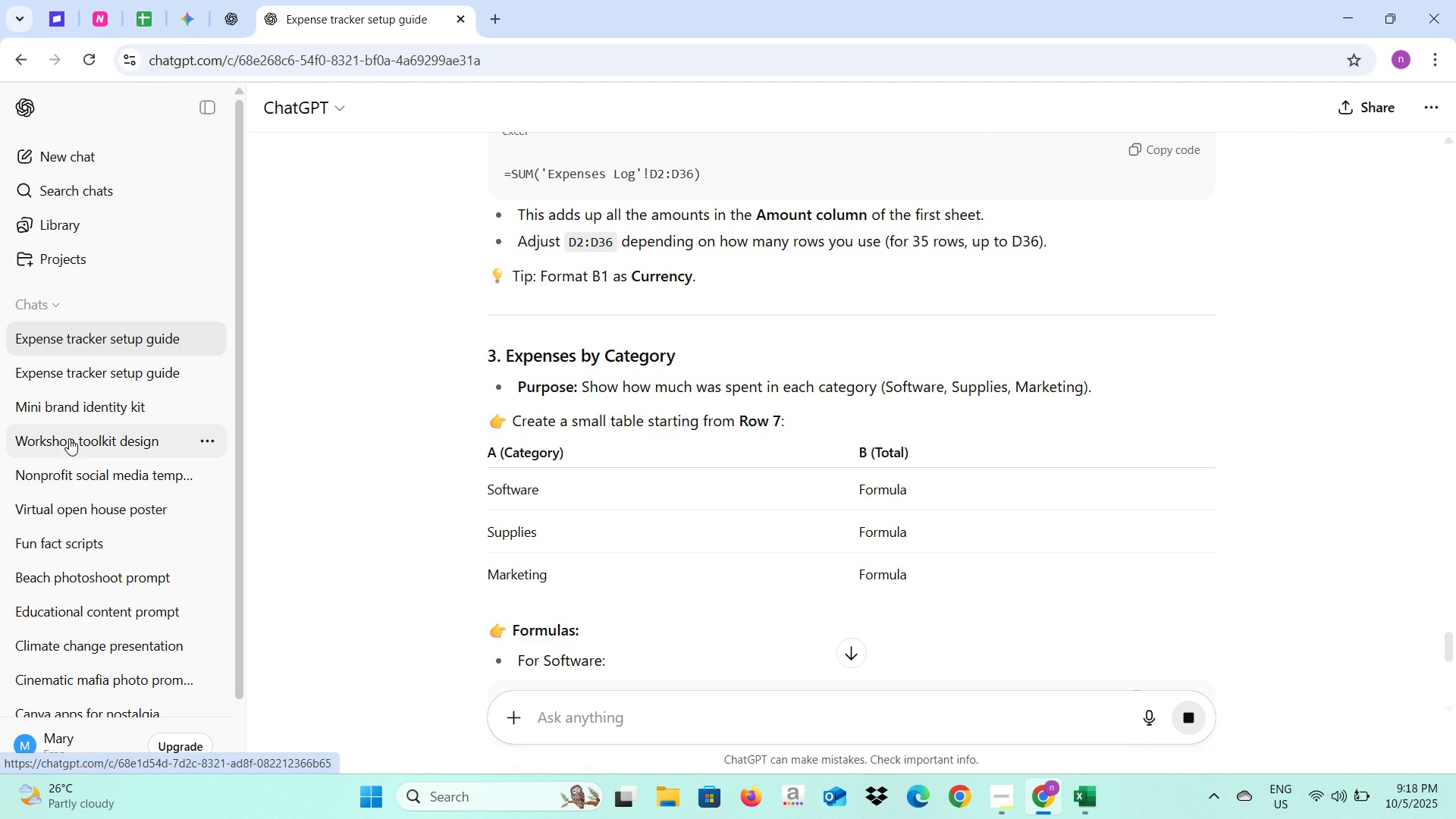 
key(Alt+Tab)
 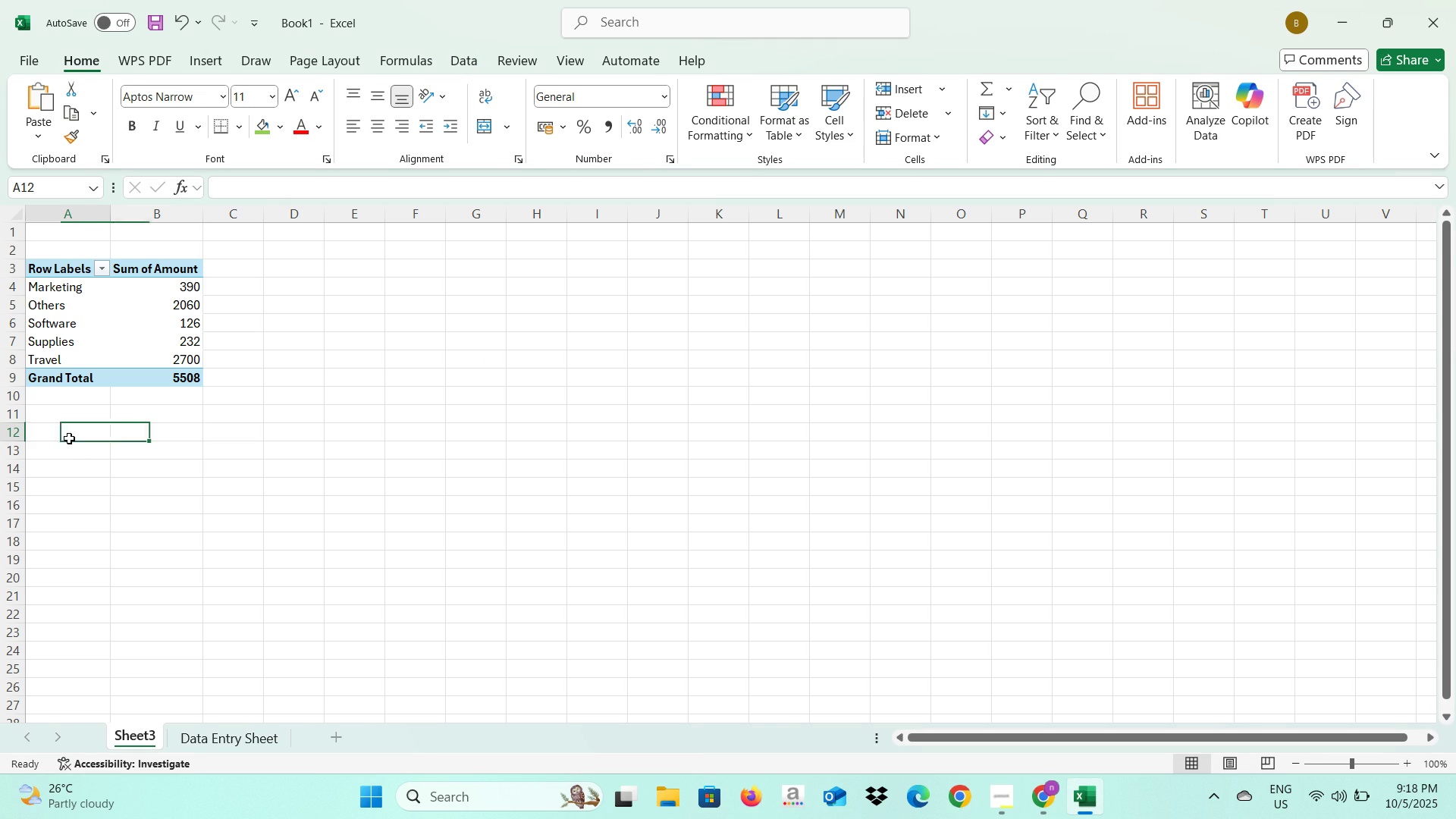 
left_click([69, 438])